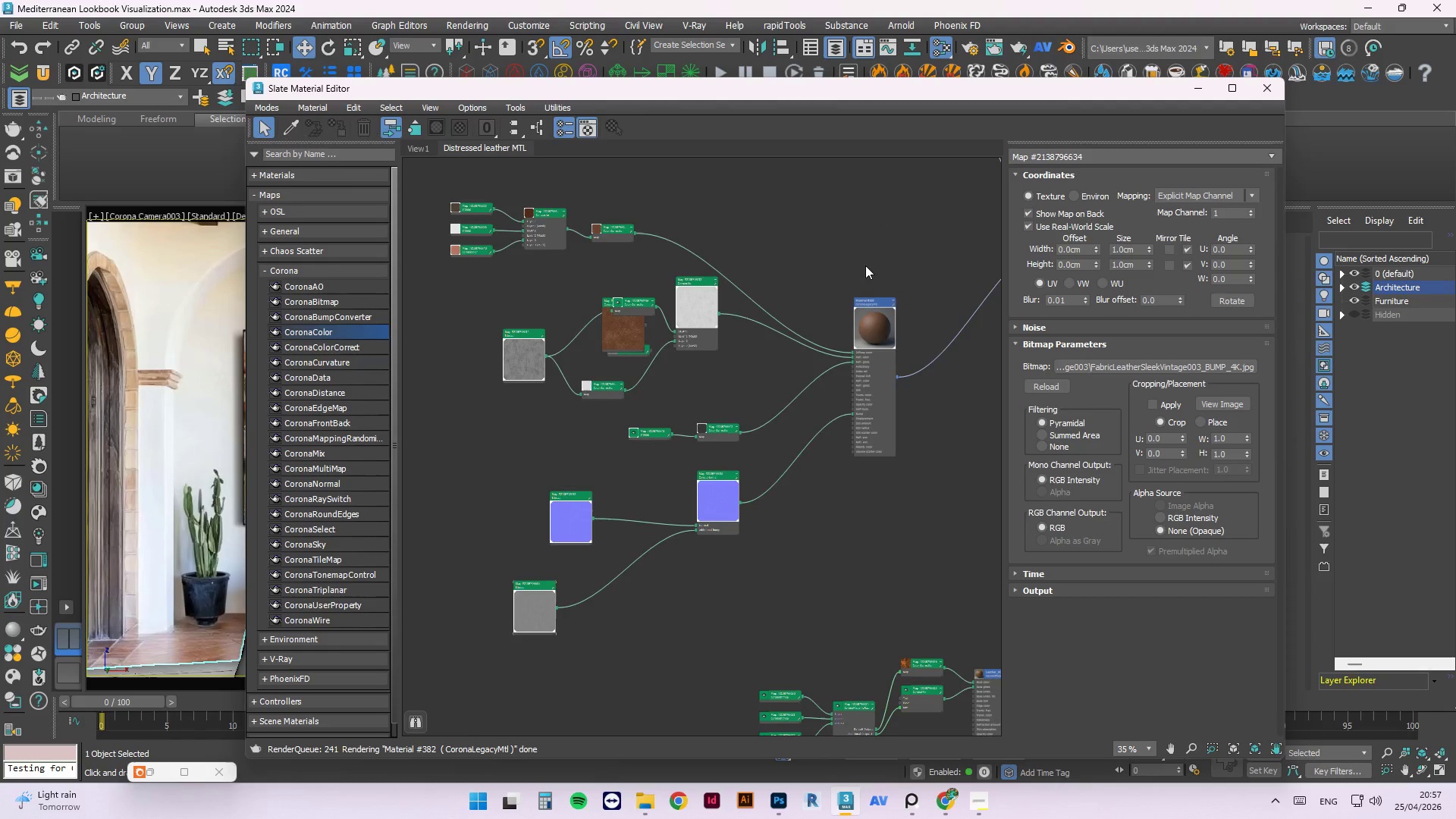 
scroll: coordinate [864, 341], scroll_direction: up, amount: 3.0
 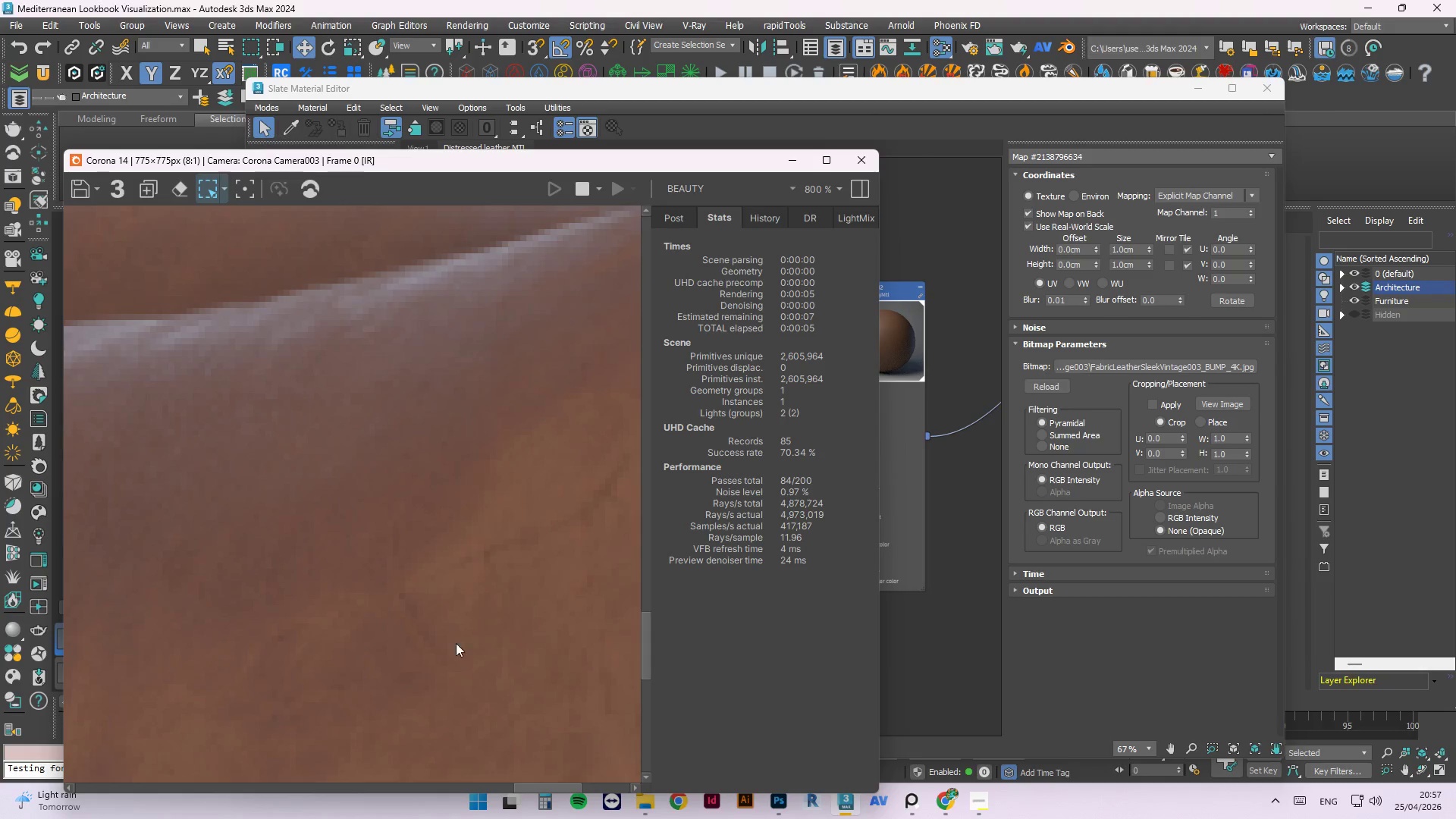 
scroll: coordinate [519, 450], scroll_direction: down, amount: 1.0
 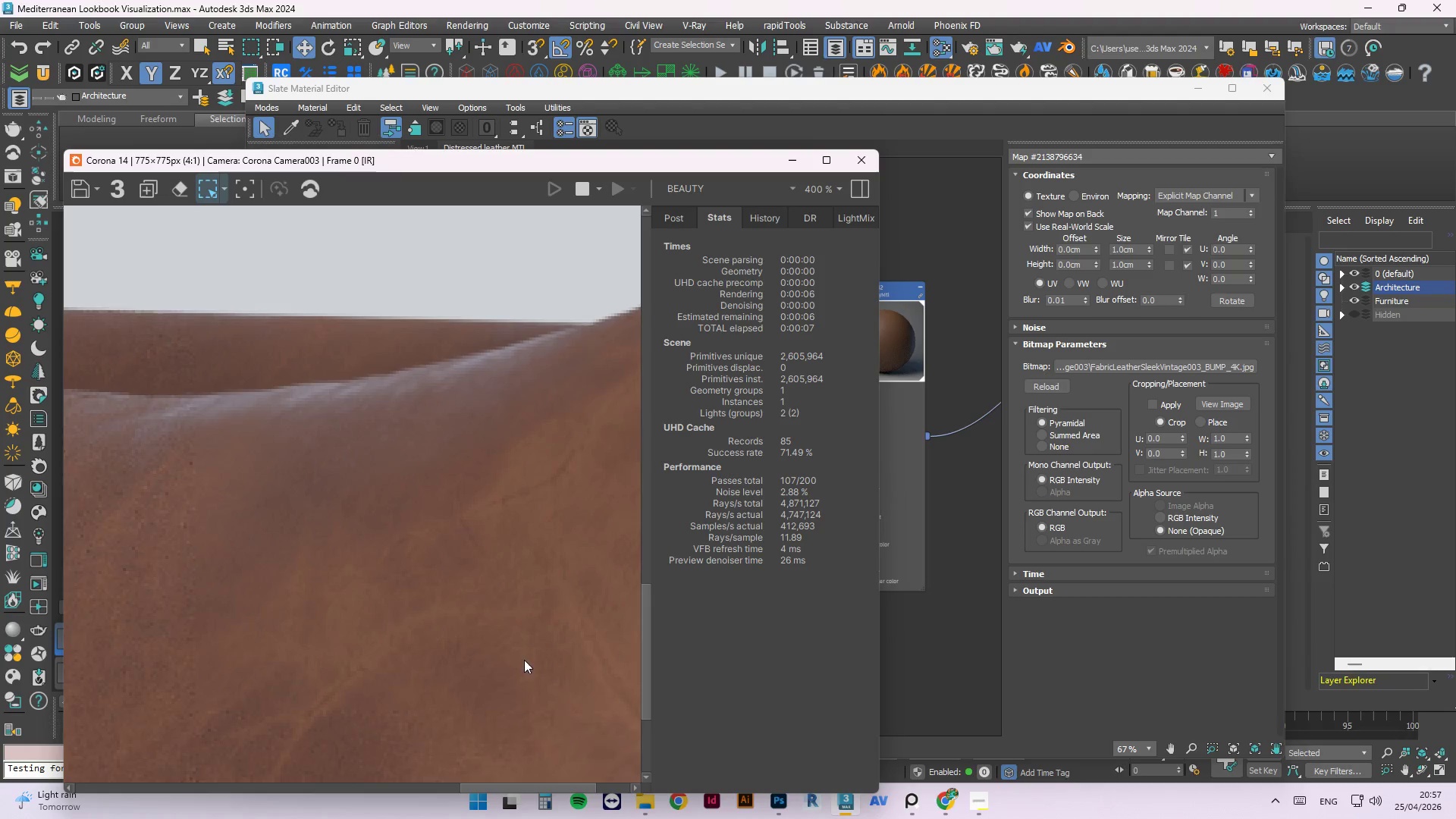 
scroll: coordinate [355, 699], scroll_direction: up, amount: 1.0
 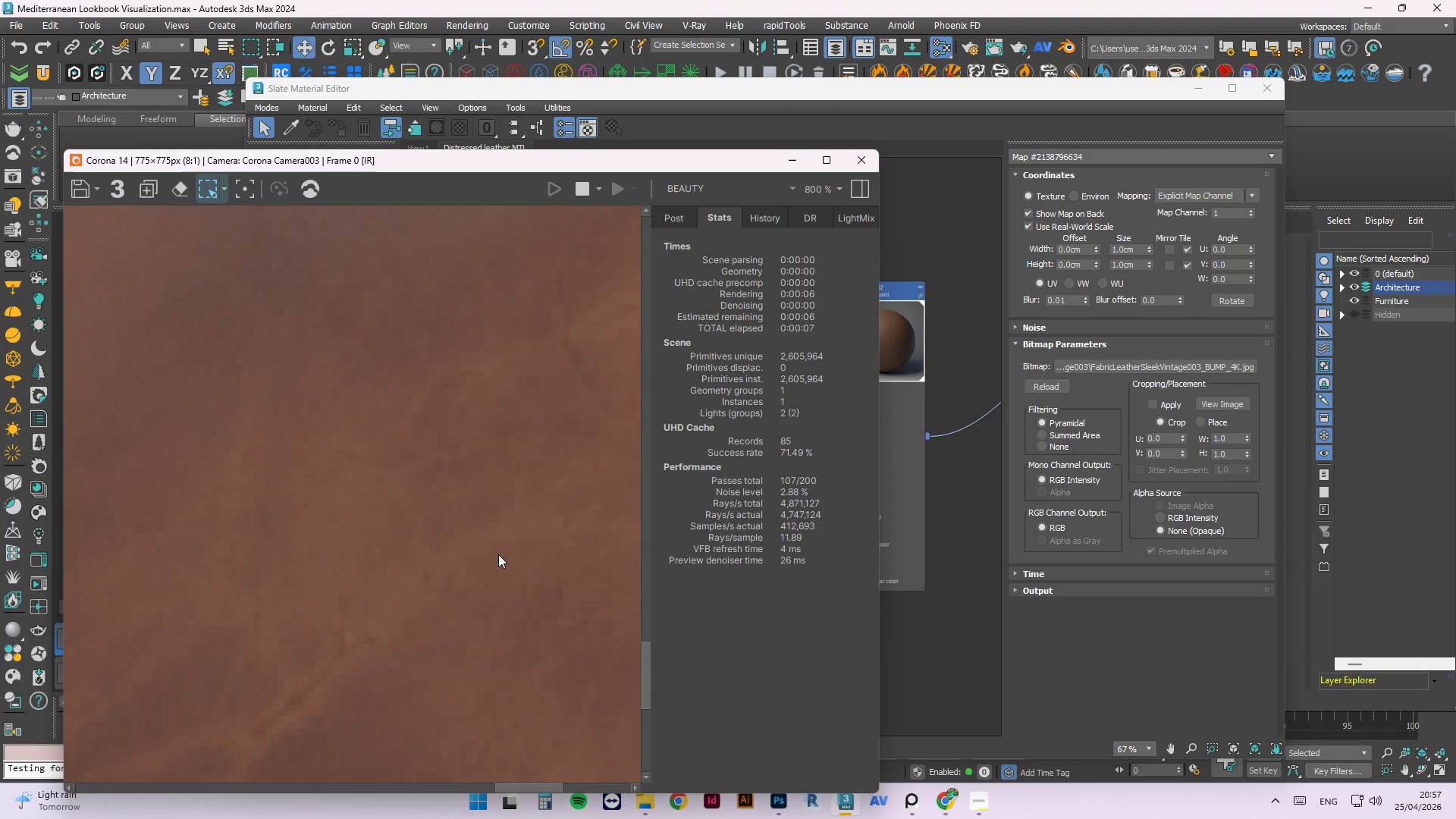 
scroll: coordinate [498, 554], scroll_direction: down, amount: 1.0
 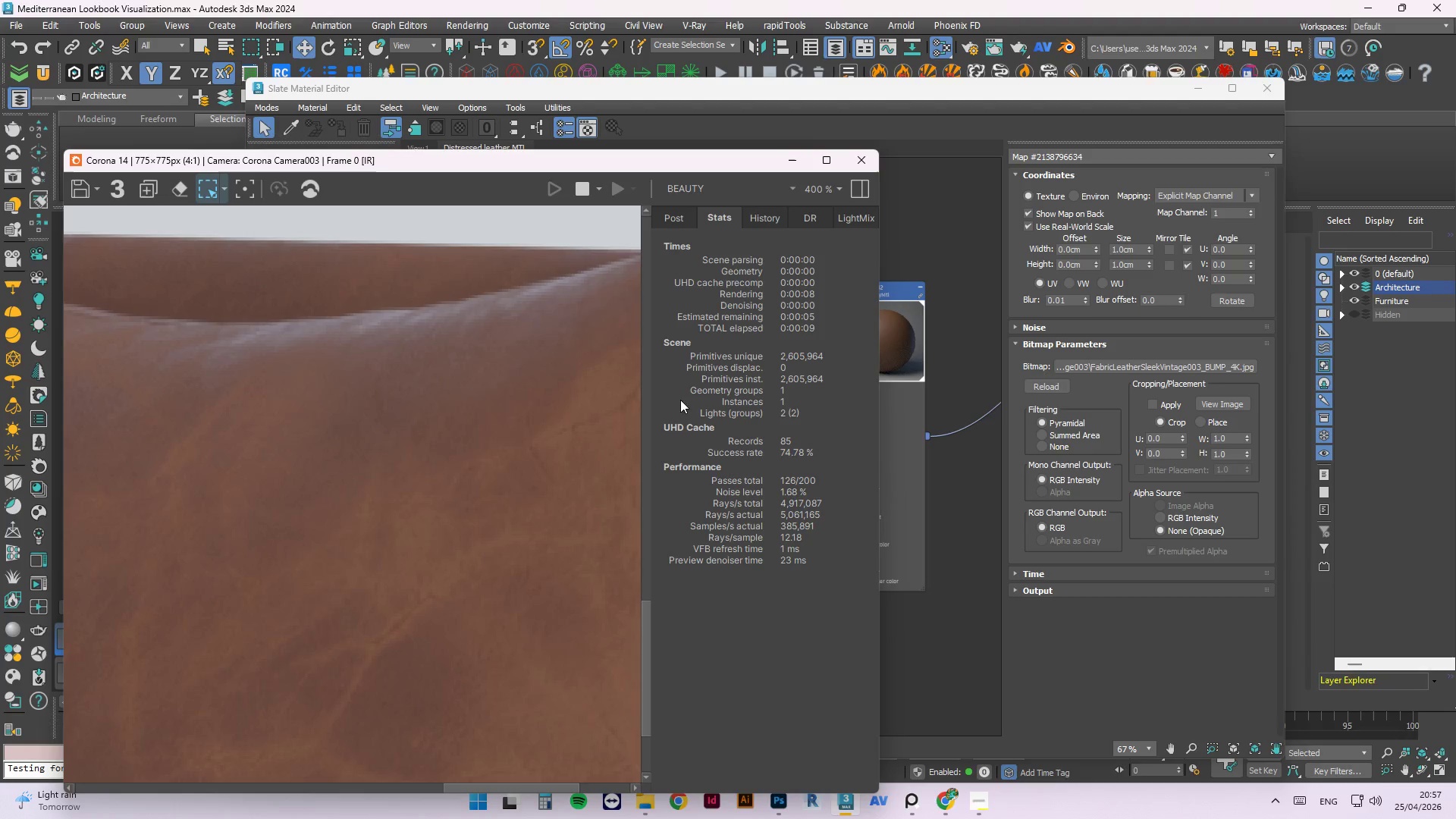 
left_click([875, 246])
 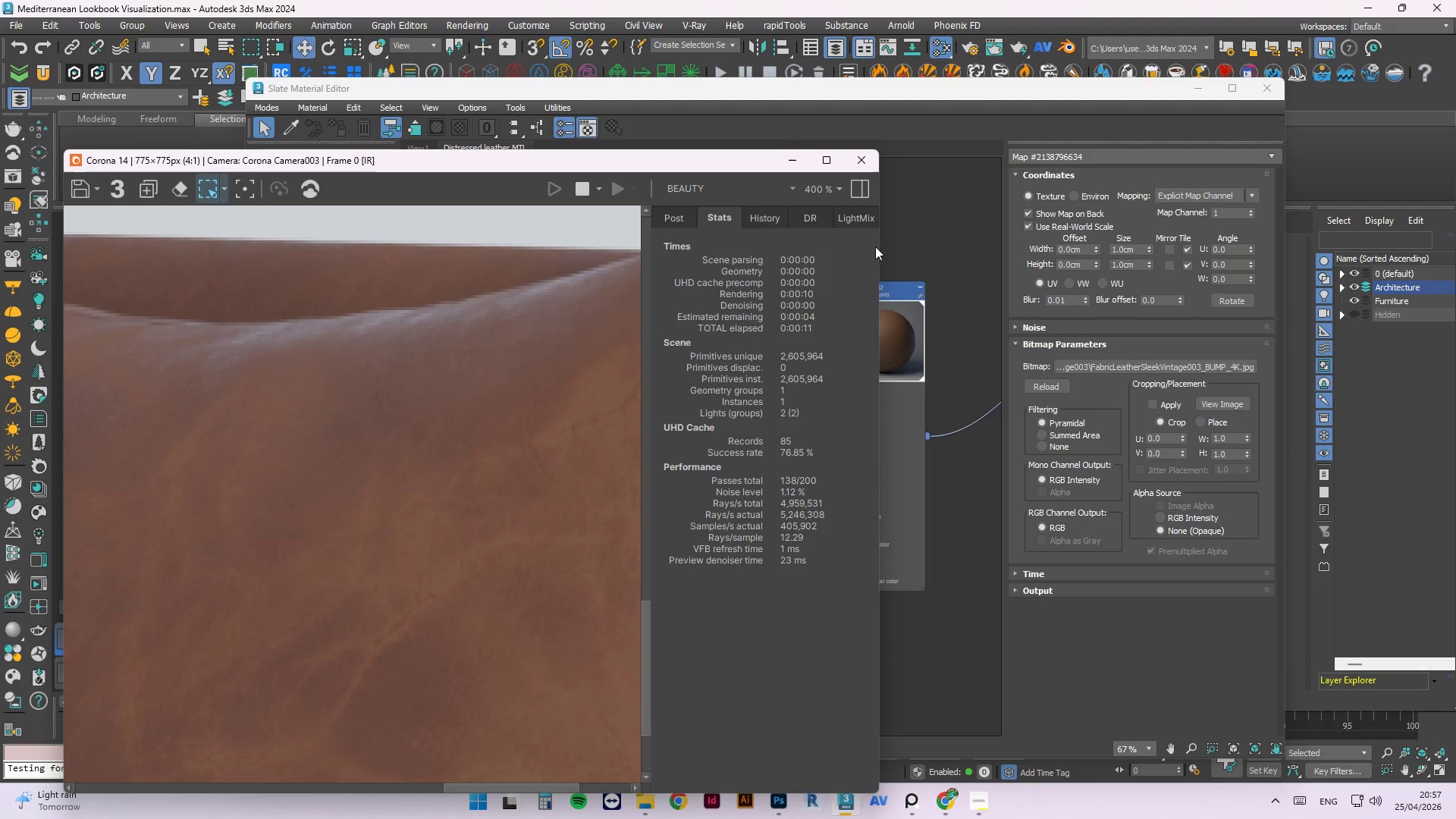 
left_click([915, 234])
 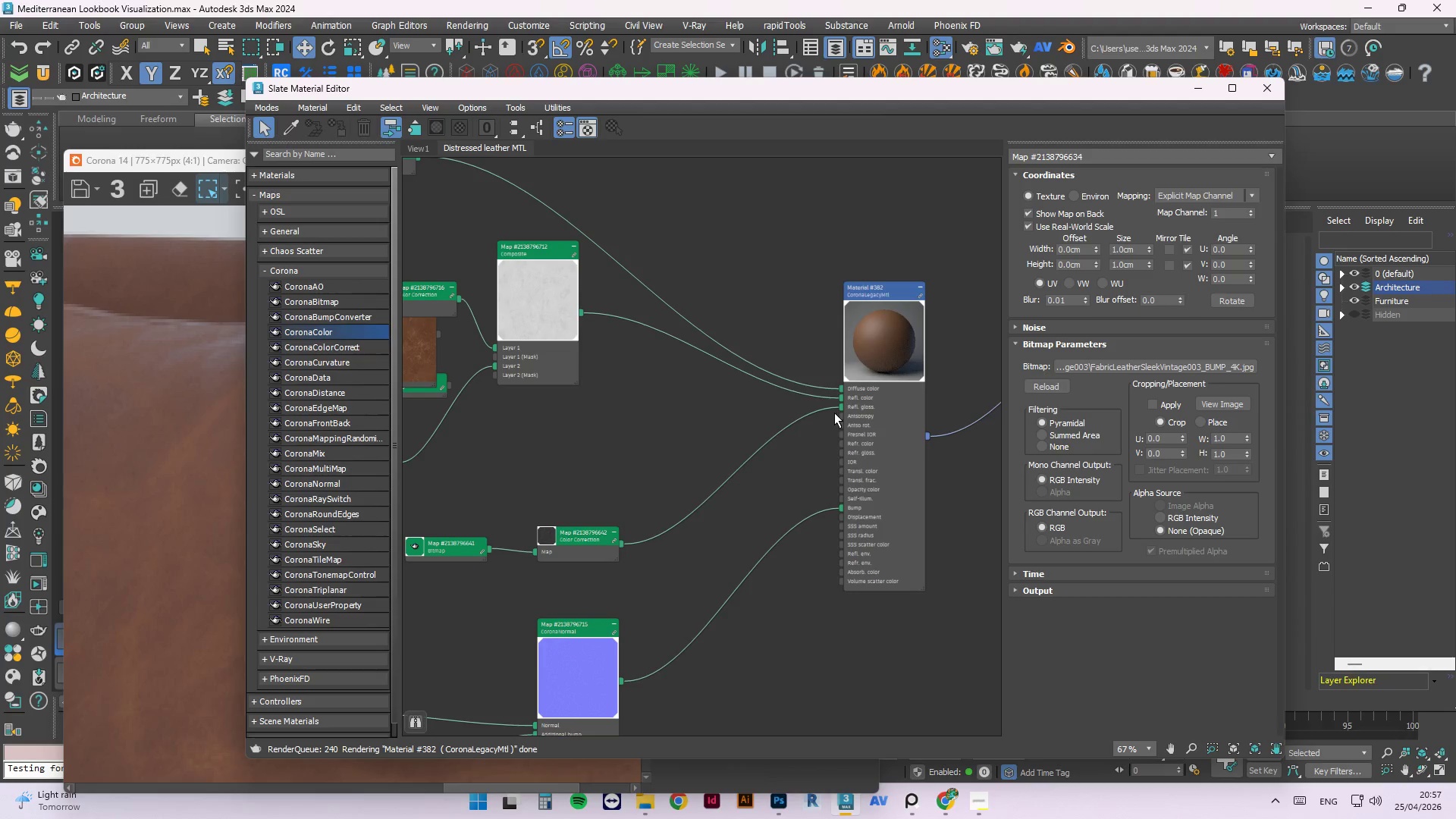 
scroll: coordinate [843, 403], scroll_direction: up, amount: 1.0
 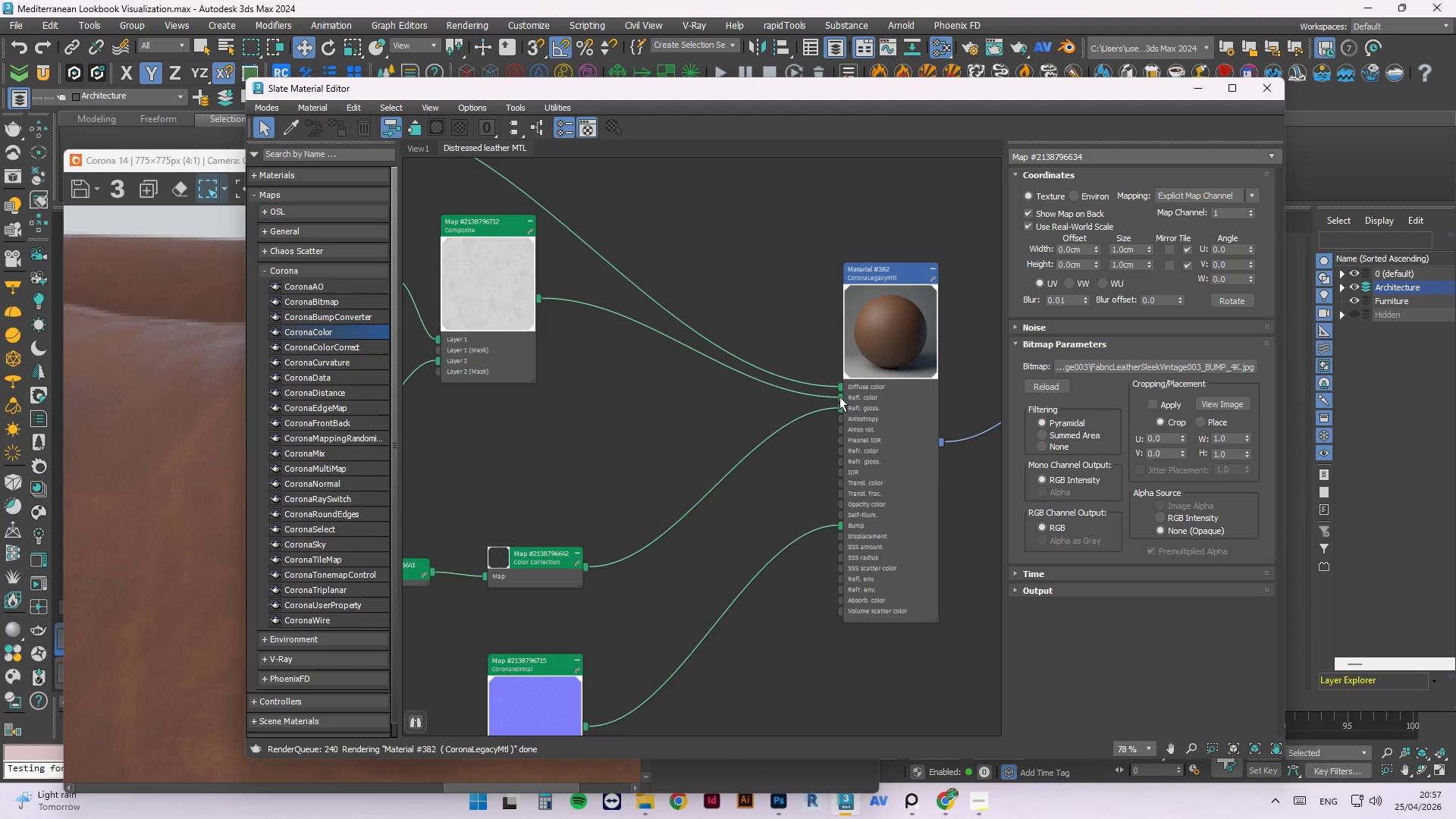 
right_click([501, 560])
 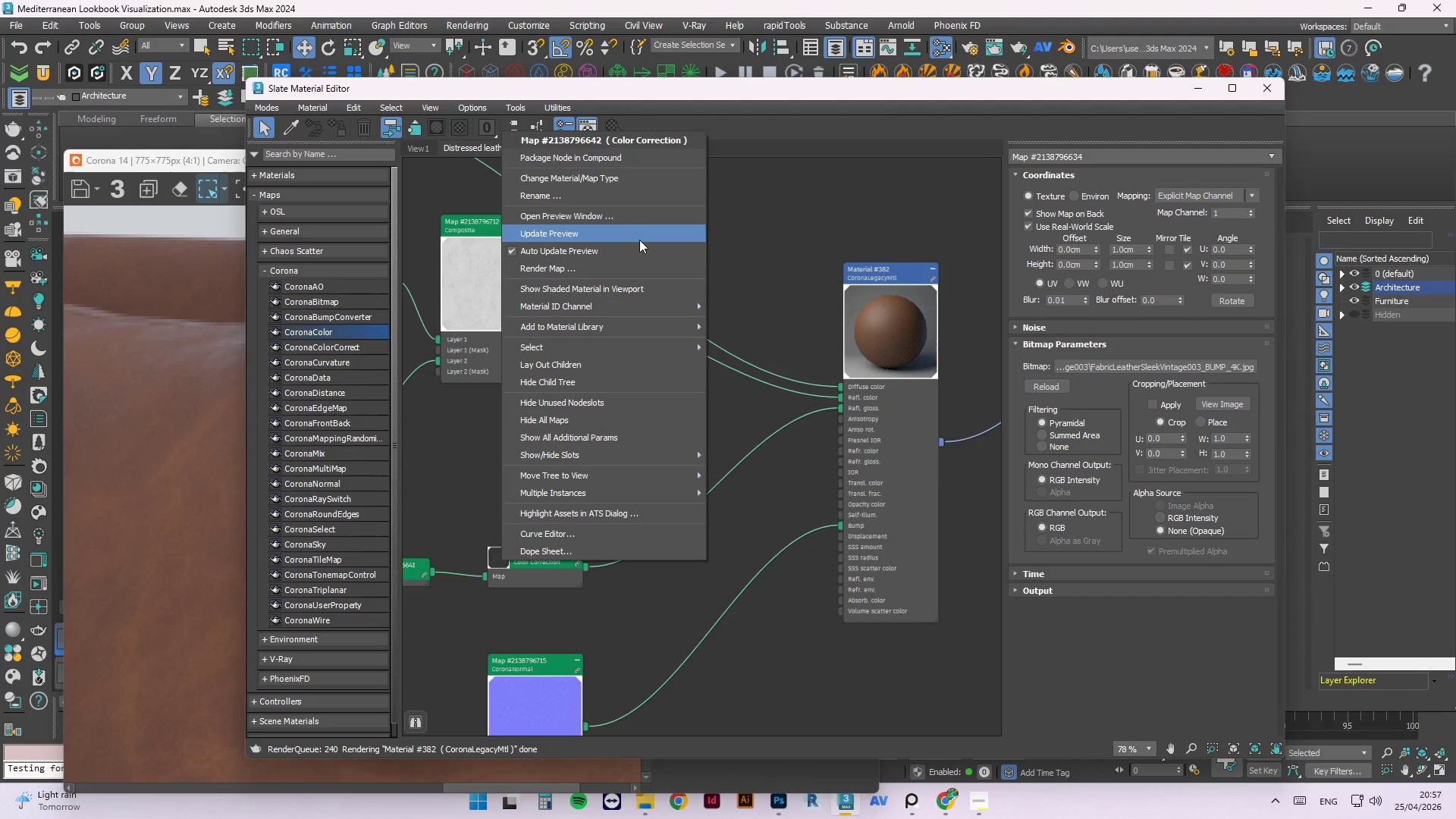 
left_click([639, 240])
 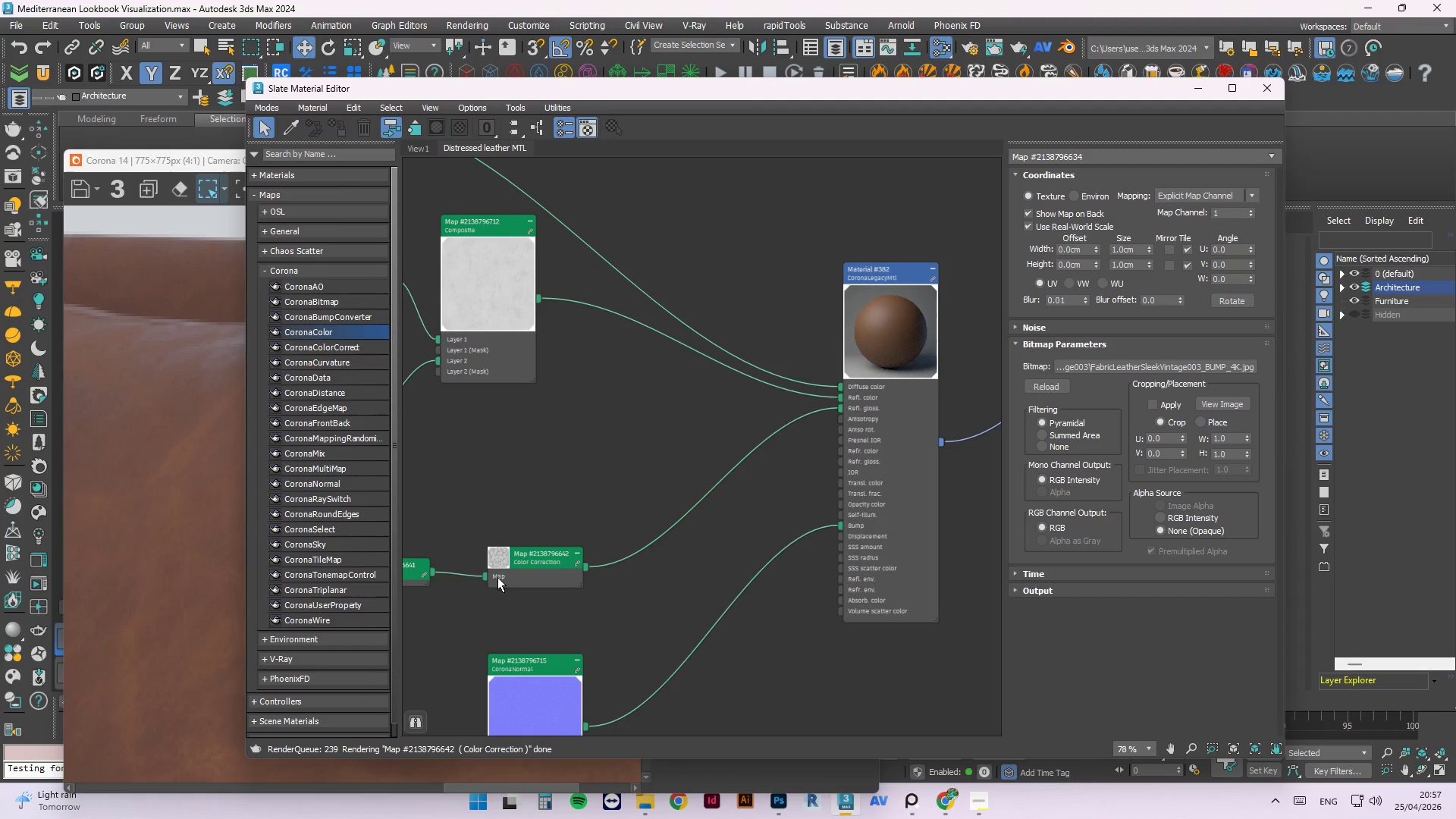 
right_click([905, 356])
 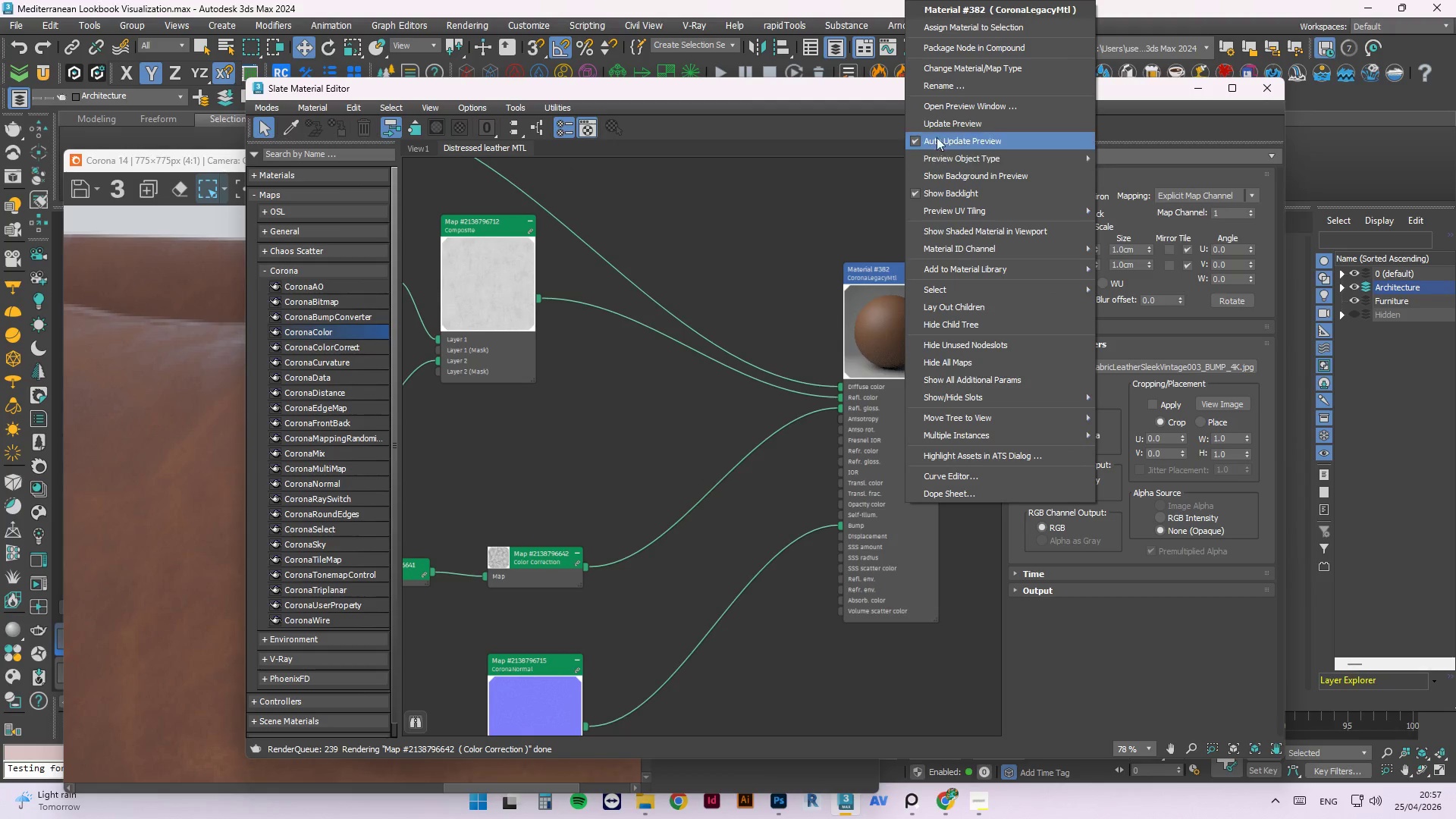 
left_click([940, 125])
 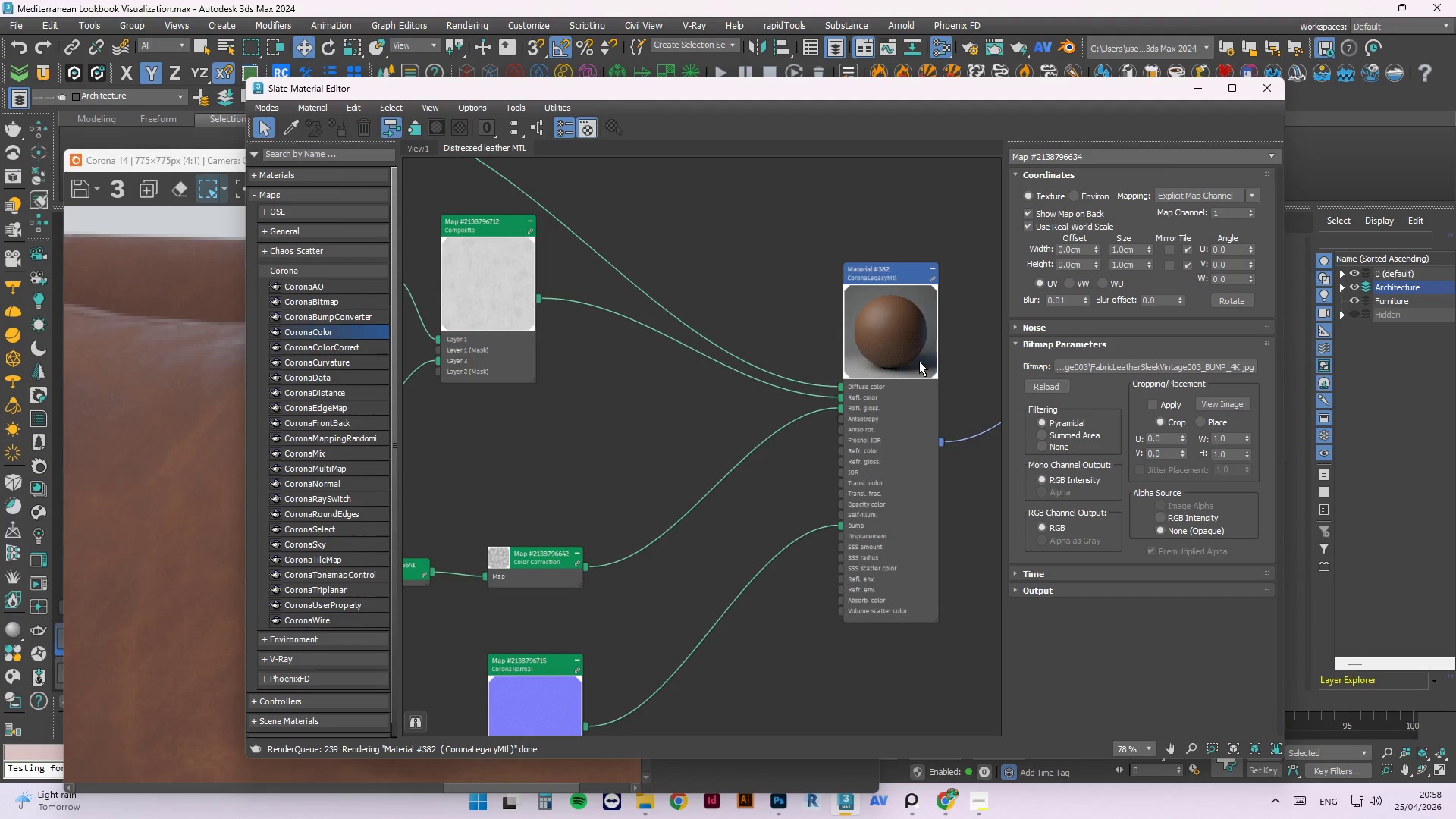 
wait(32.78)
 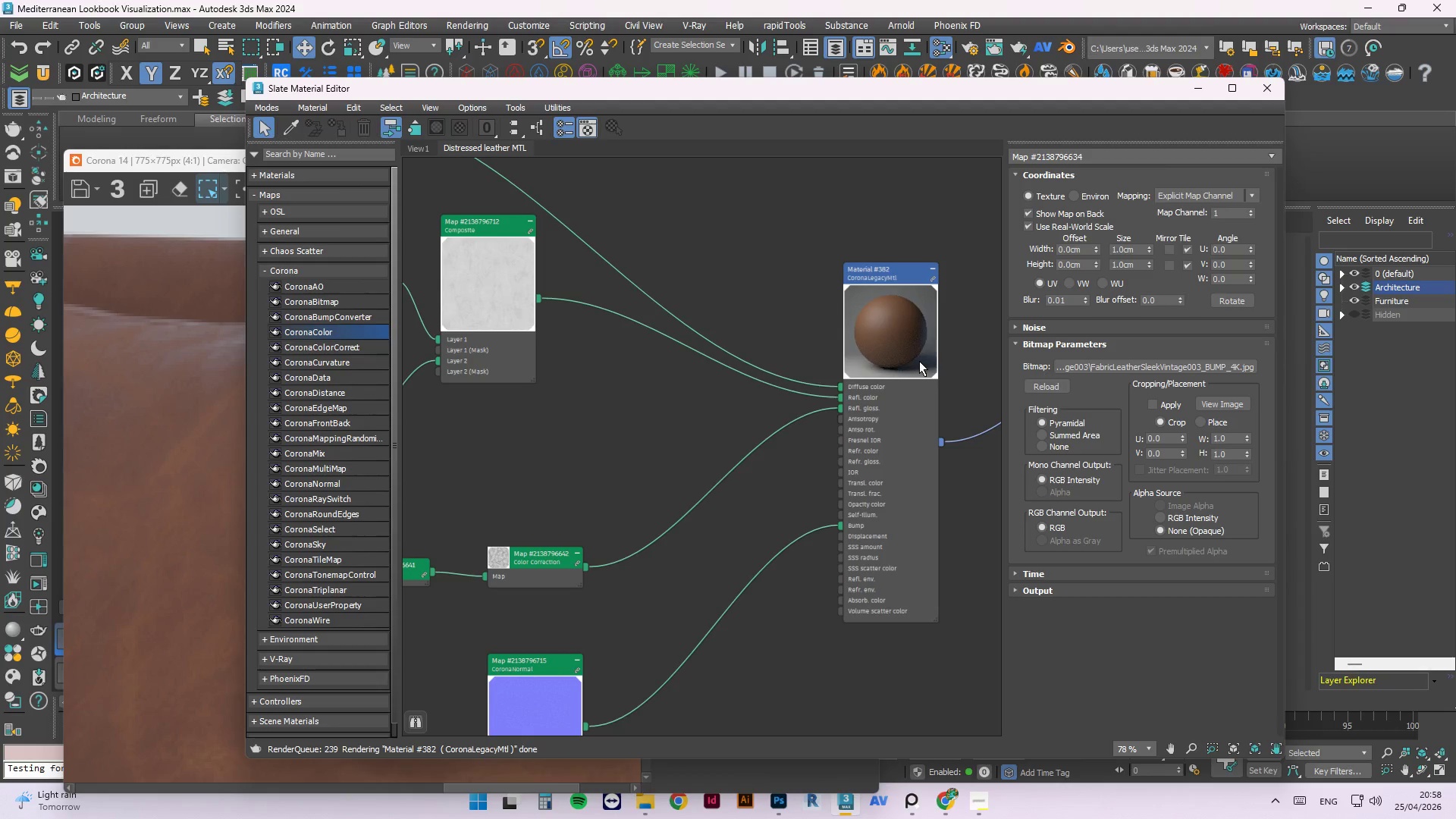 
right_click([918, 352])
 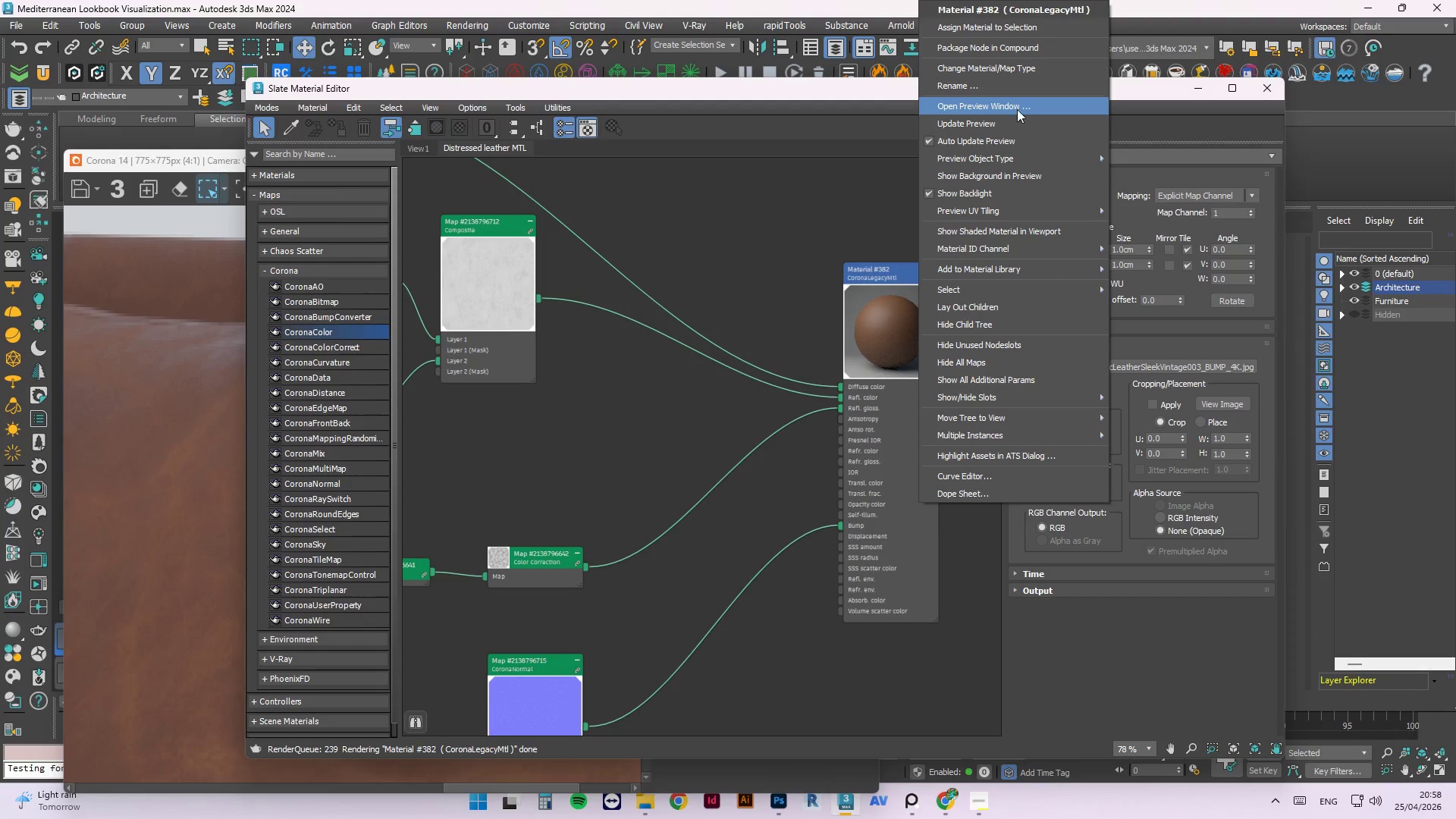 
left_click([1012, 121])
 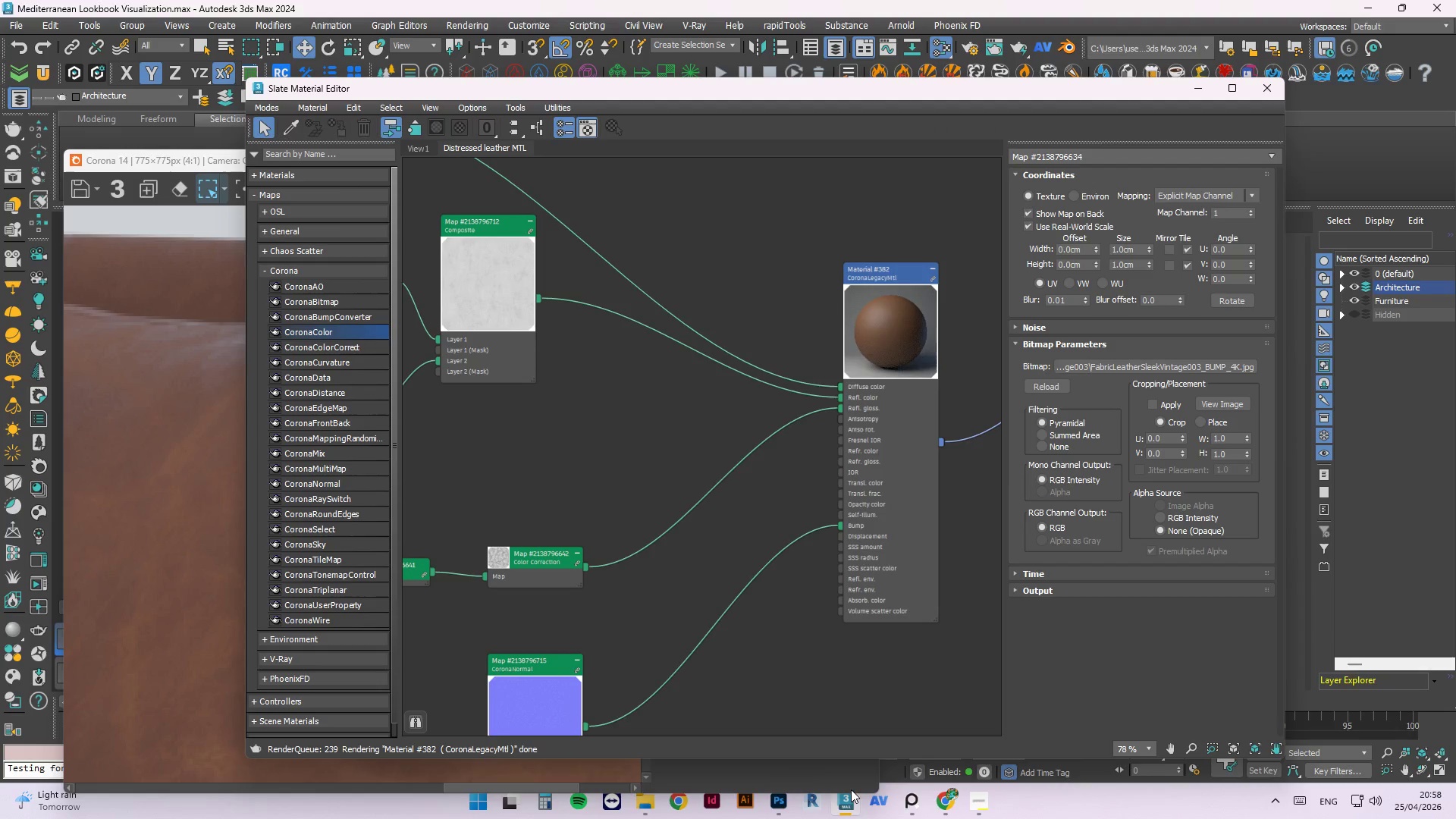 
mouse_move([822, 83])
 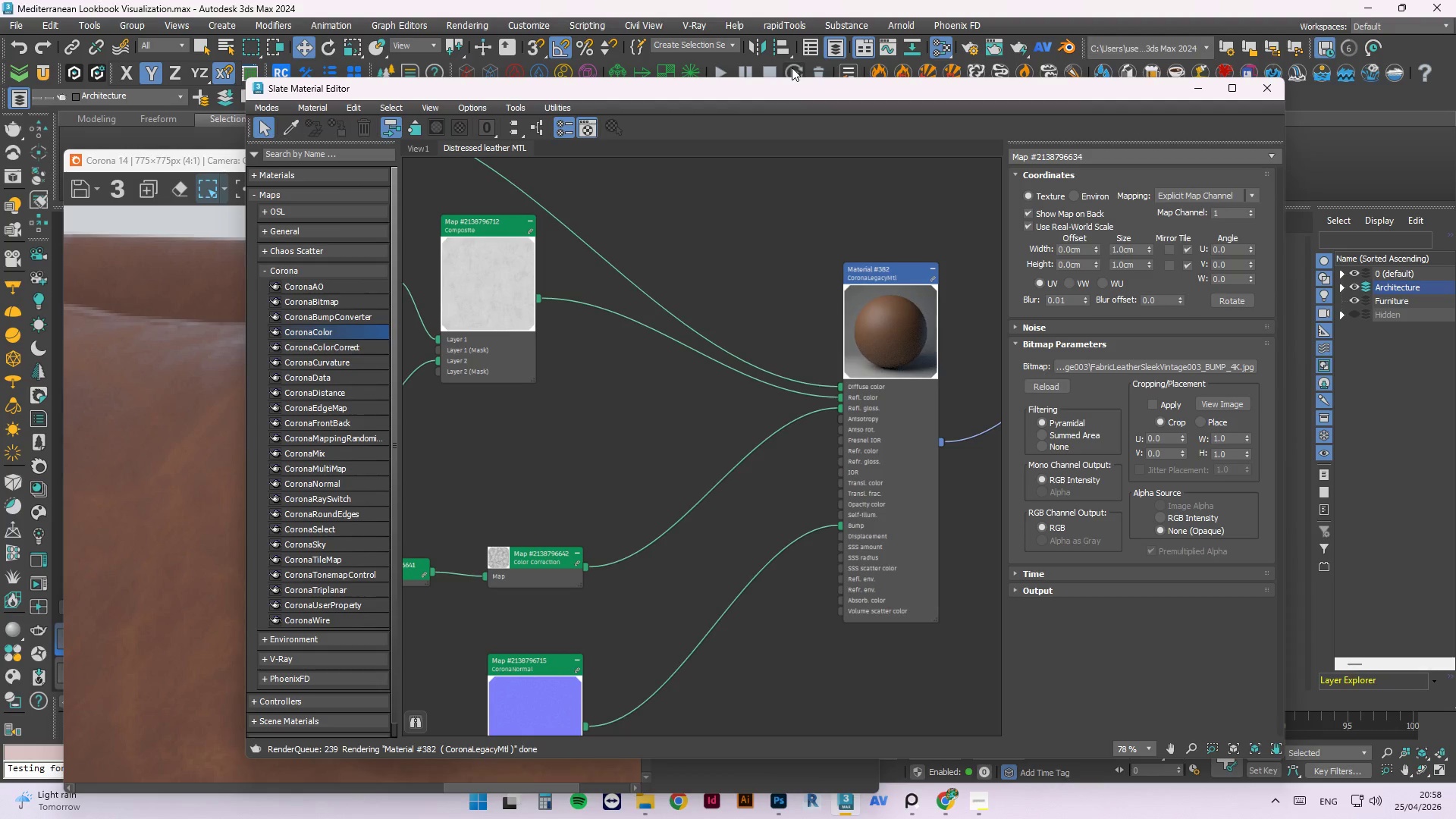 
wait(14.61)
 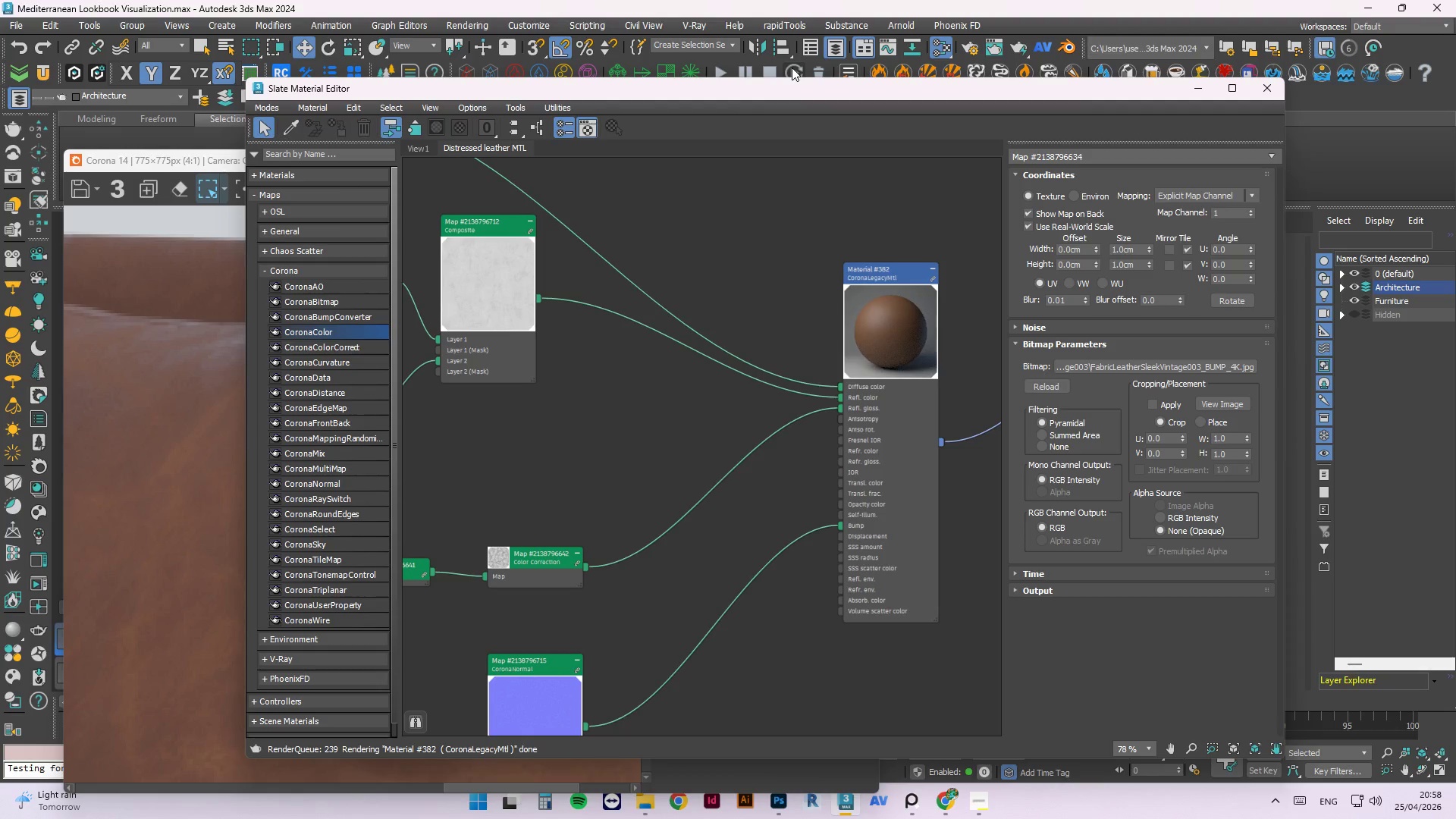 
scroll: coordinate [585, 295], scroll_direction: none, amount: 0.0
 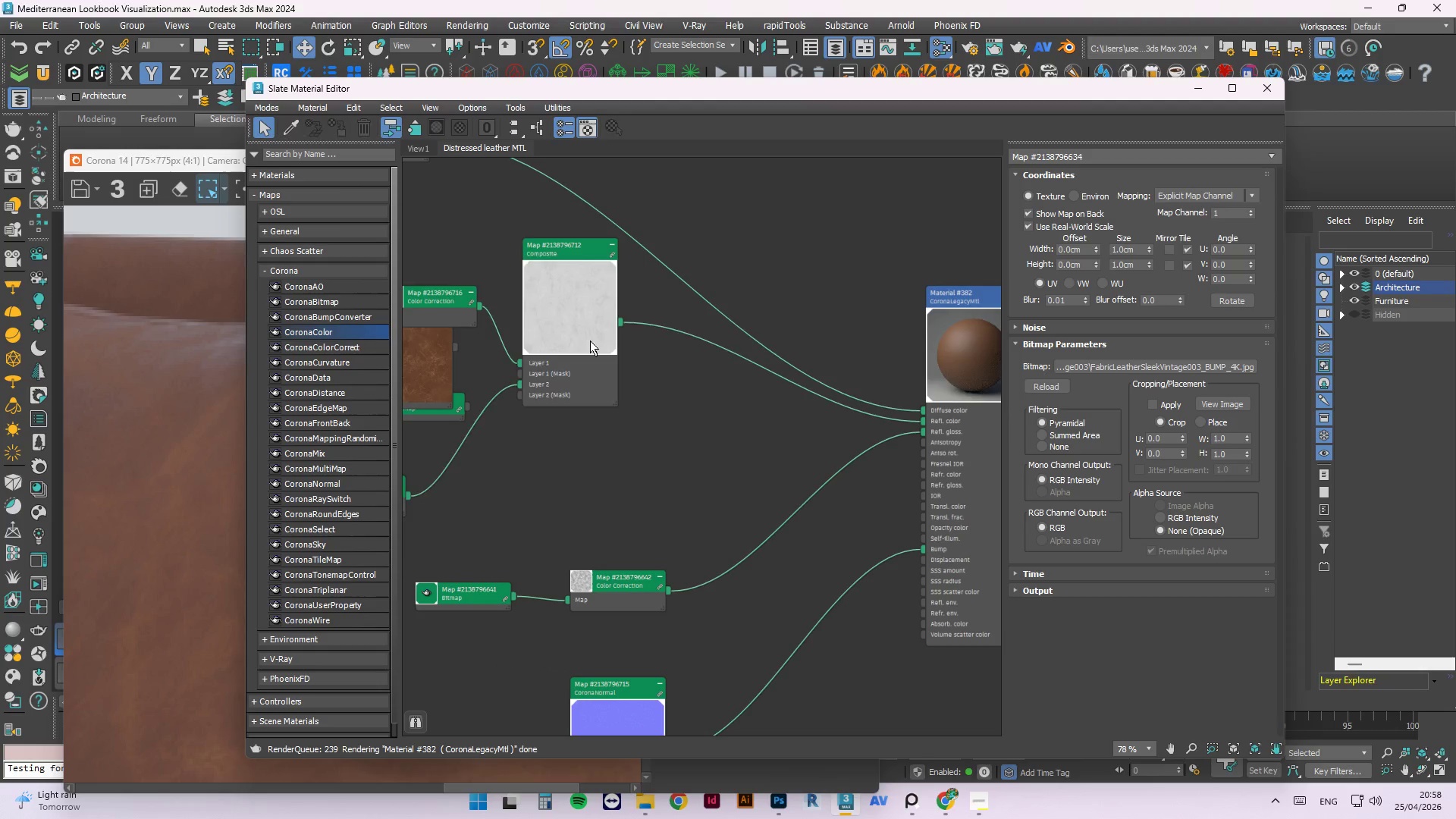 
left_click_drag(start_coordinate=[594, 344], to_coordinate=[753, 422])
 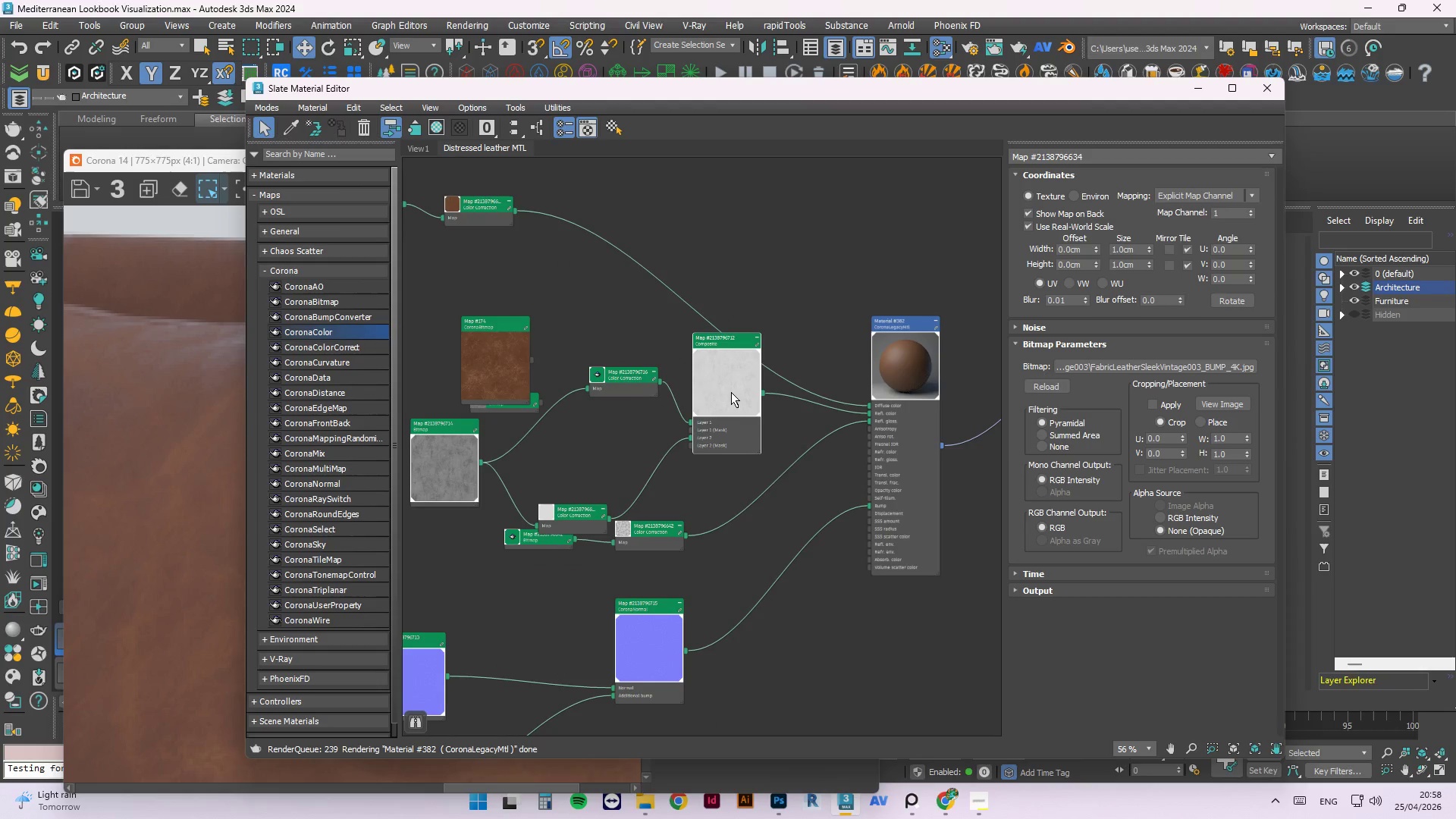 
scroll: coordinate [731, 392], scroll_direction: down, amount: 2.0
 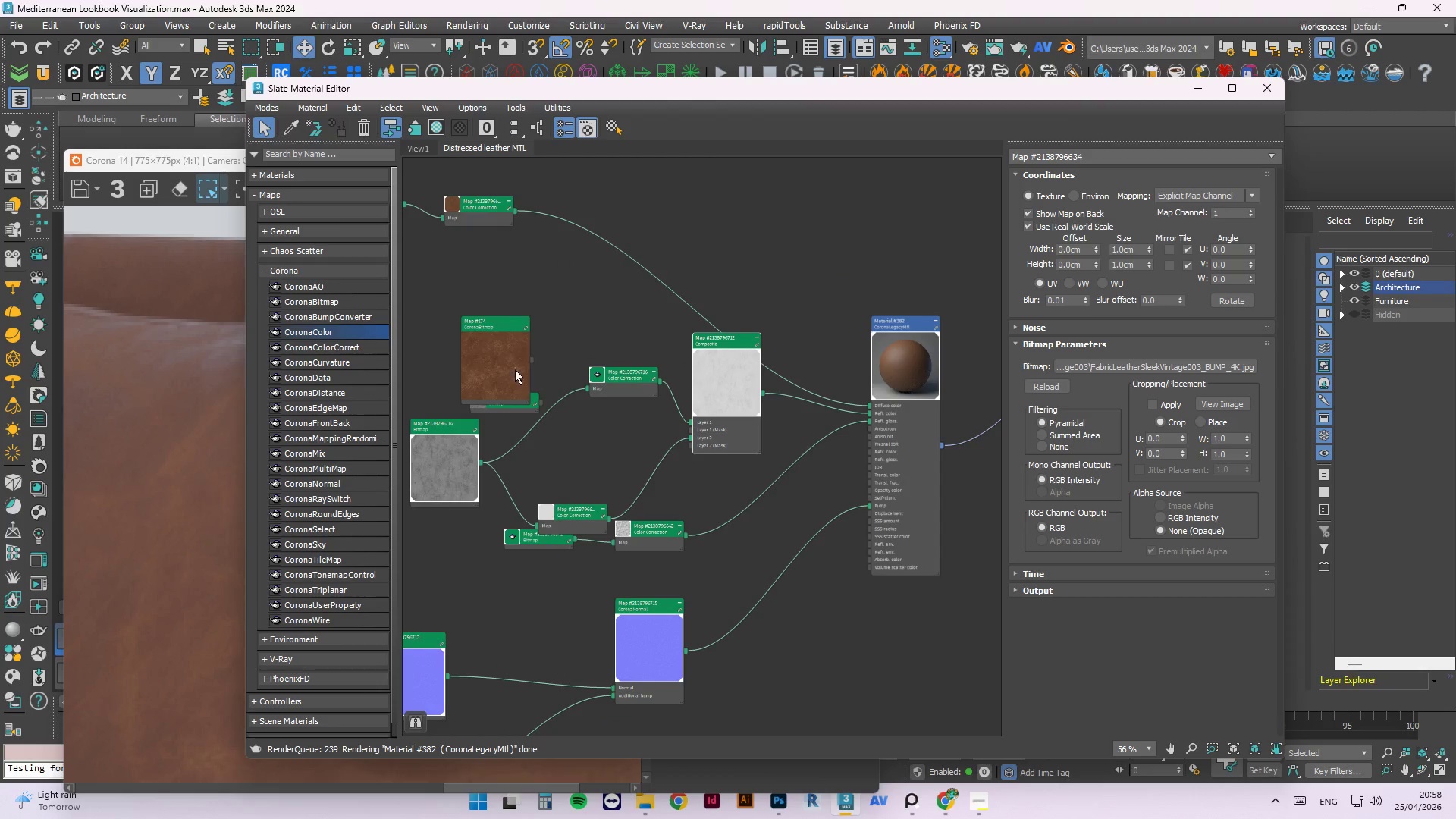 
left_click_drag(start_coordinate=[505, 368], to_coordinate=[792, 278])
 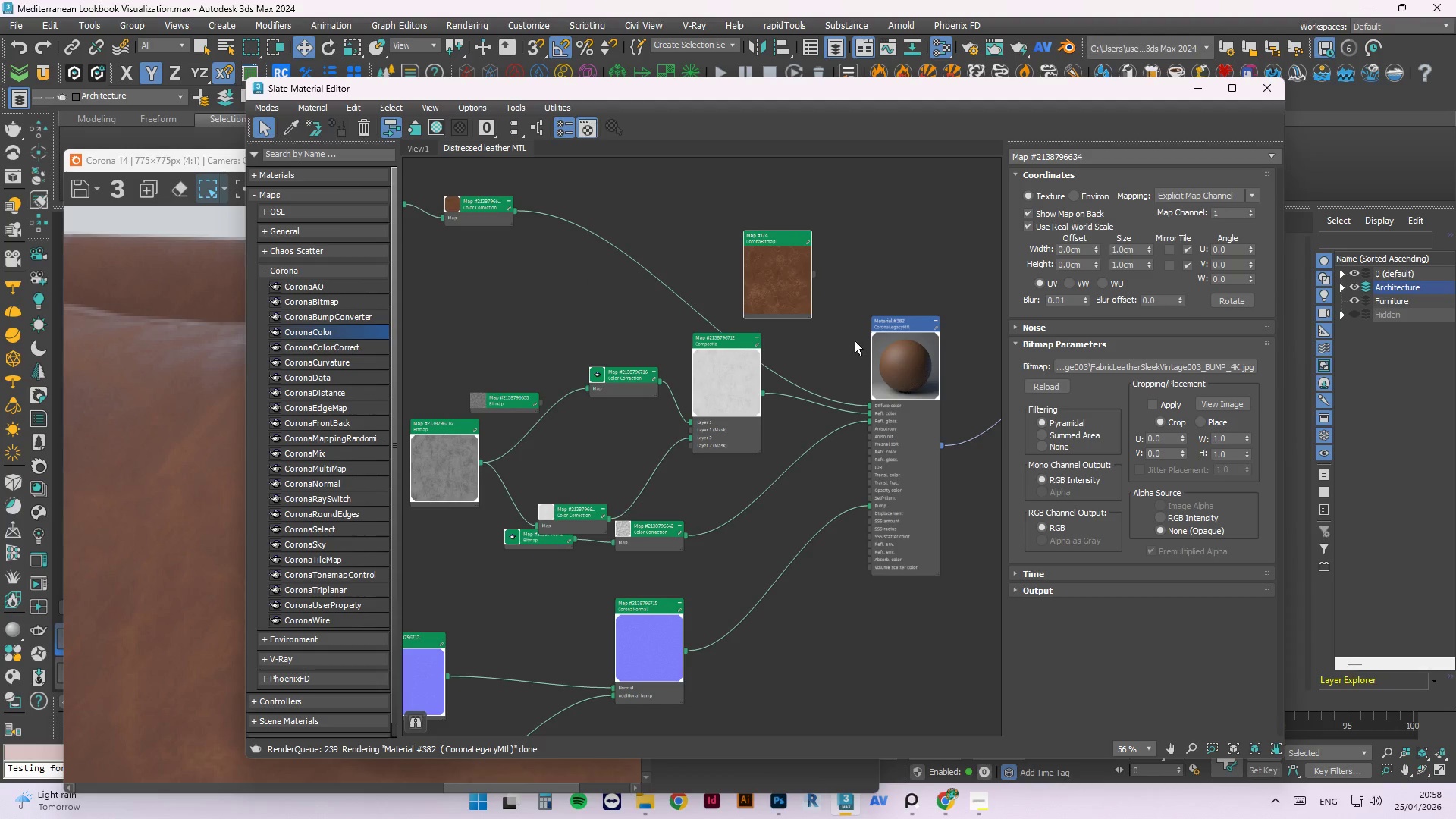 
scroll: coordinate [912, 413], scroll_direction: down, amount: 2.0
 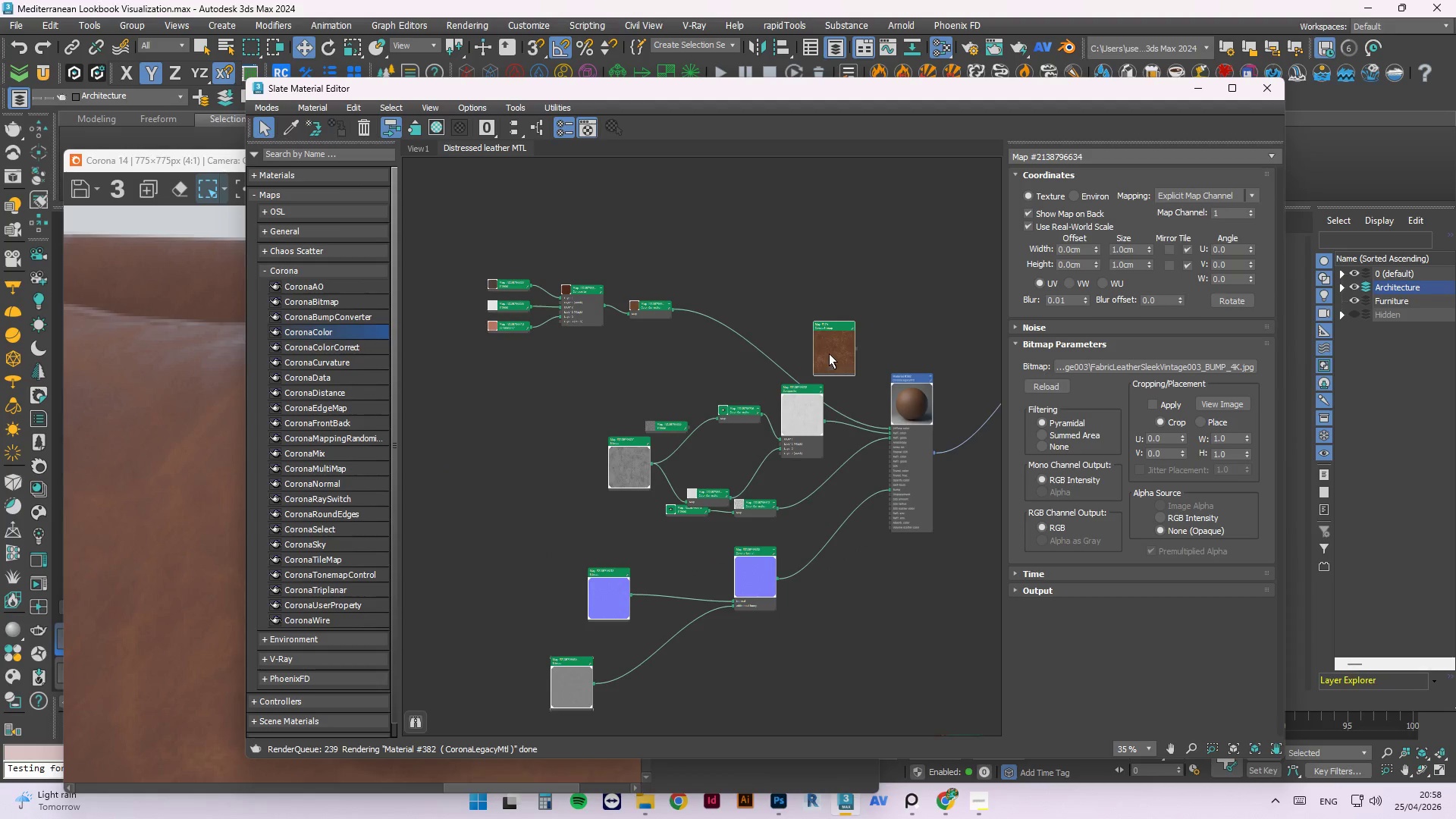 
left_click_drag(start_coordinate=[829, 353], to_coordinate=[505, 410])
 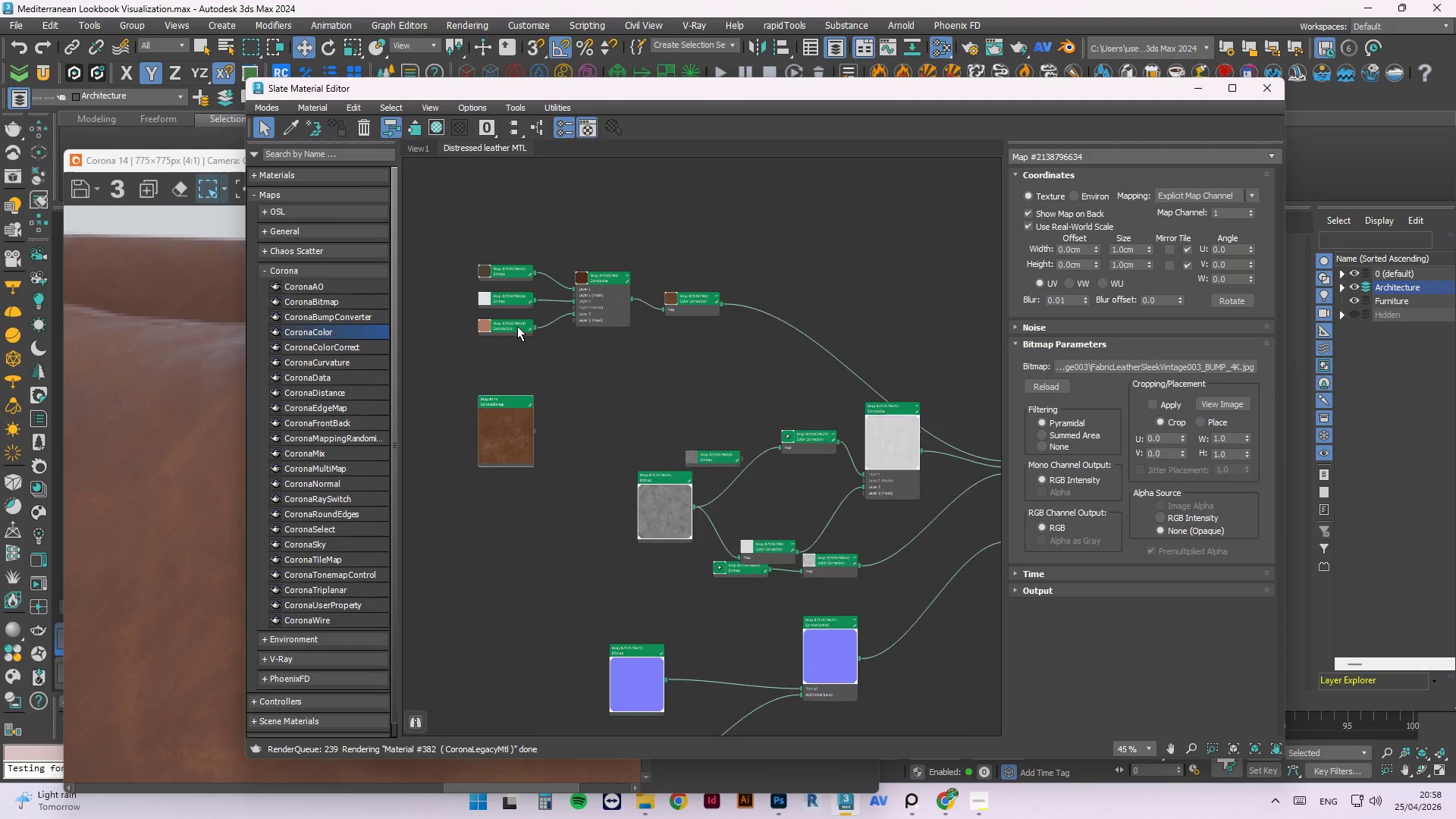 
left_click([642, 290])
 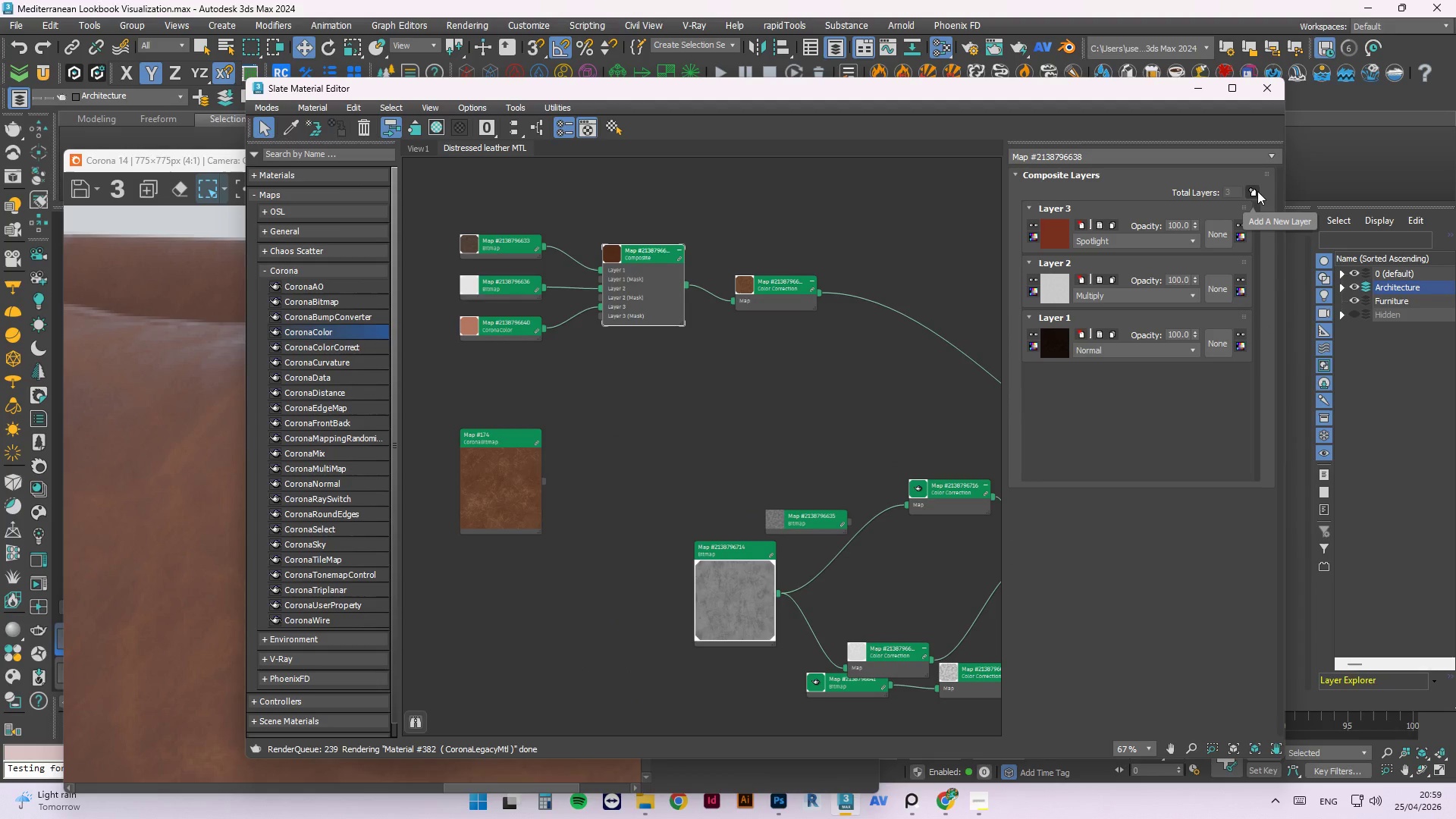 
scroll: coordinate [517, 326], scroll_direction: up, amount: 3.0
 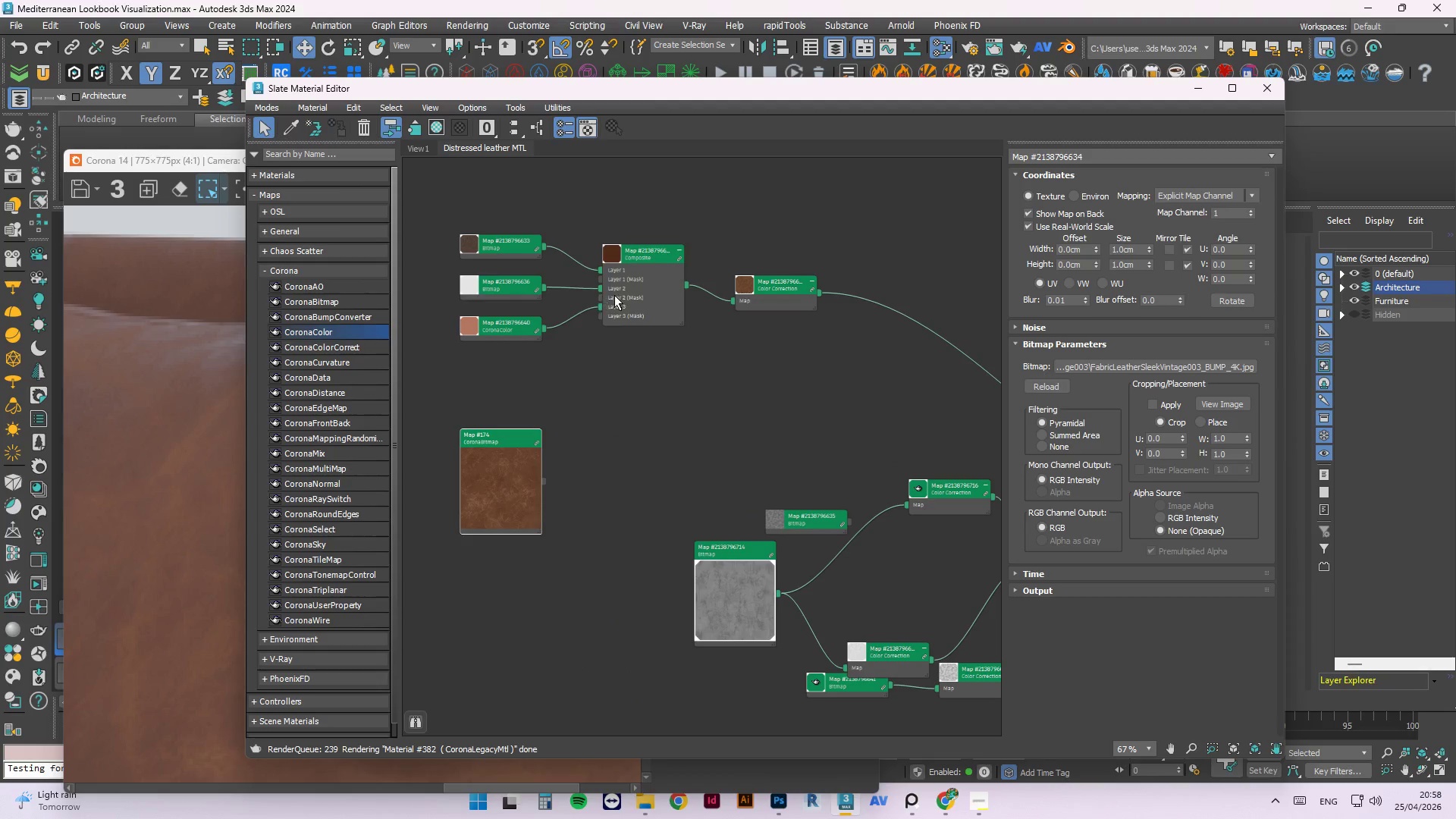 
left_click([1257, 191])
 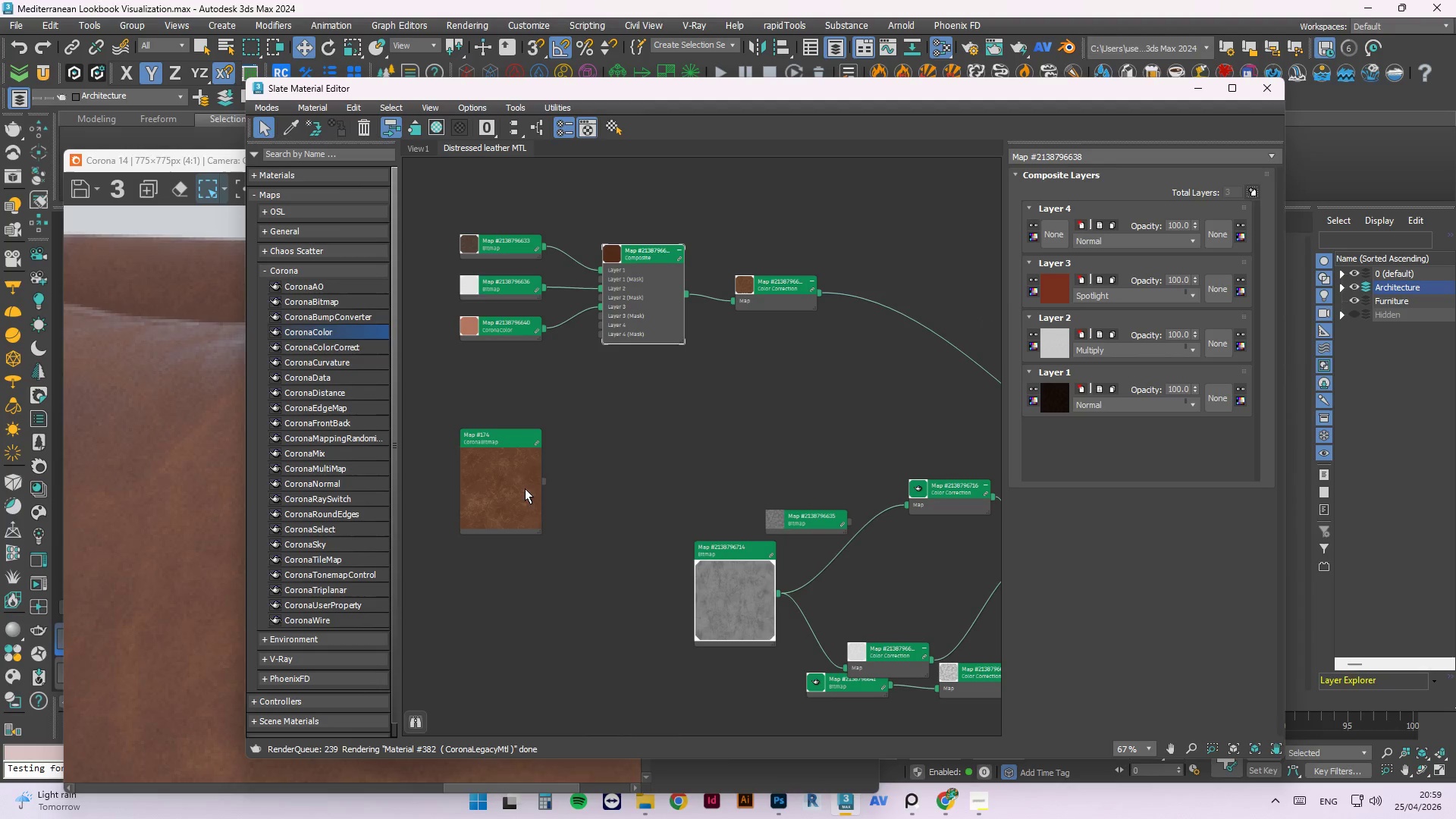 
left_click_drag(start_coordinate=[541, 485], to_coordinate=[598, 325])
 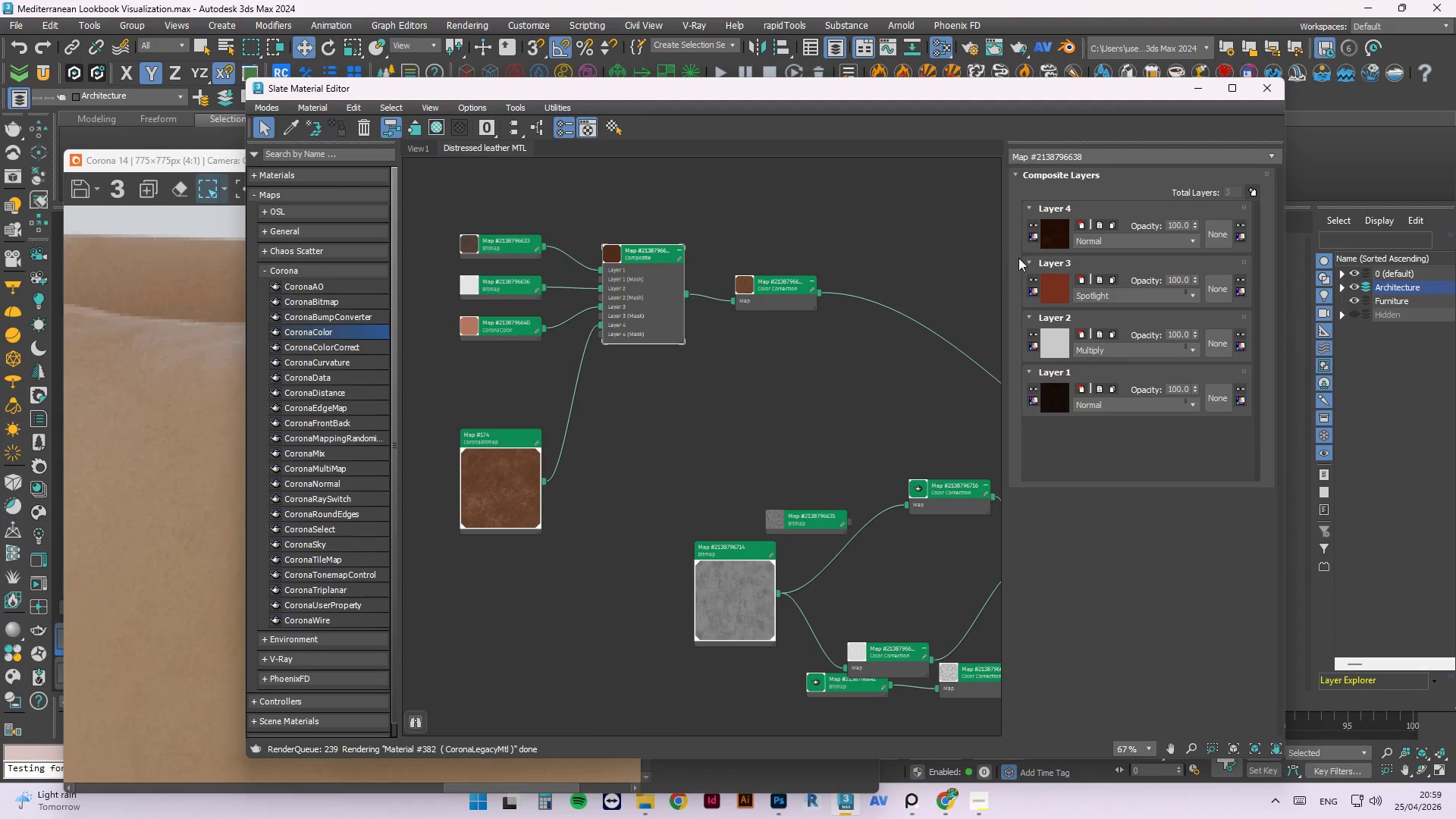 
left_click([1106, 240])
 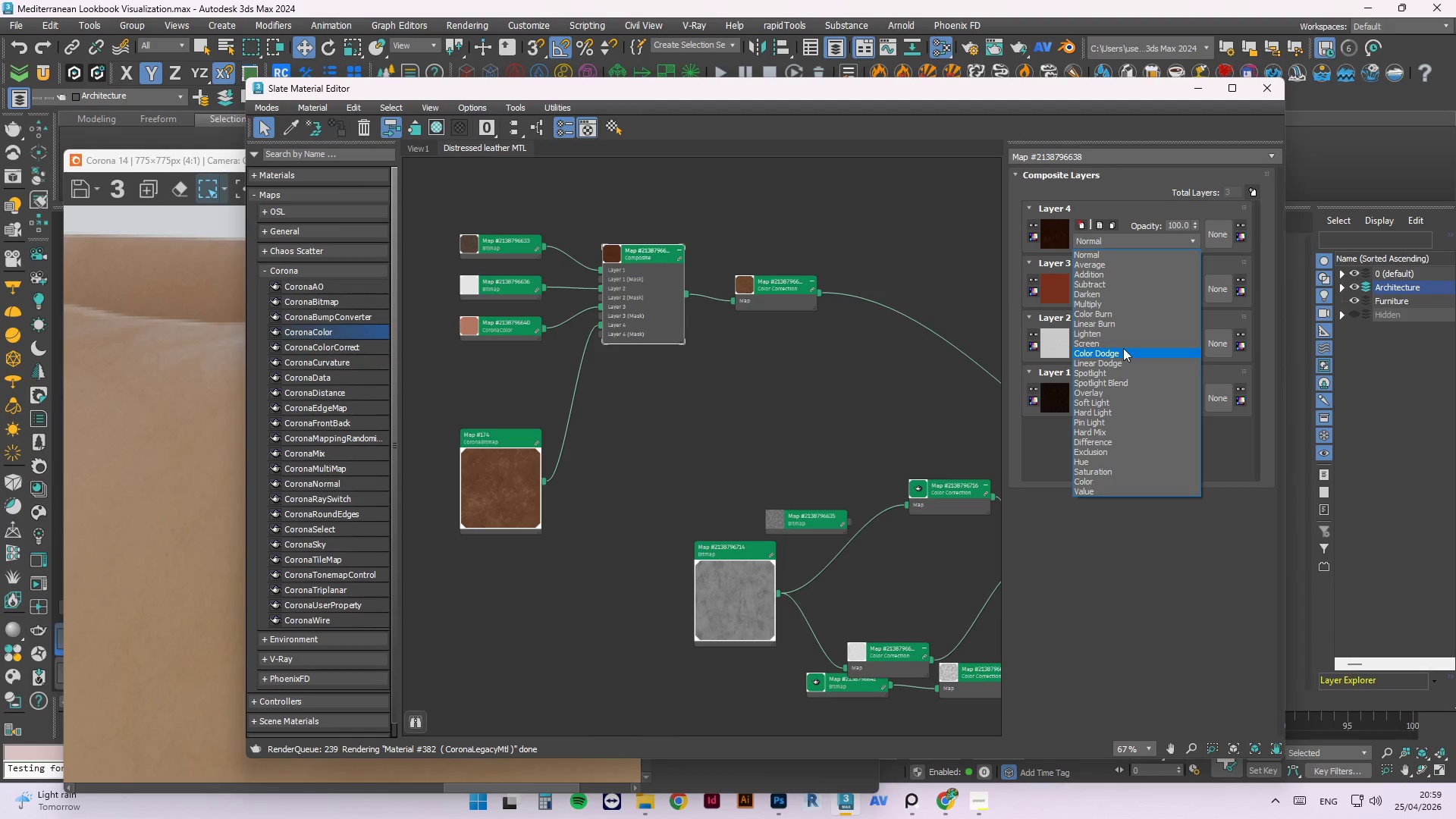 
left_click([1123, 343])
 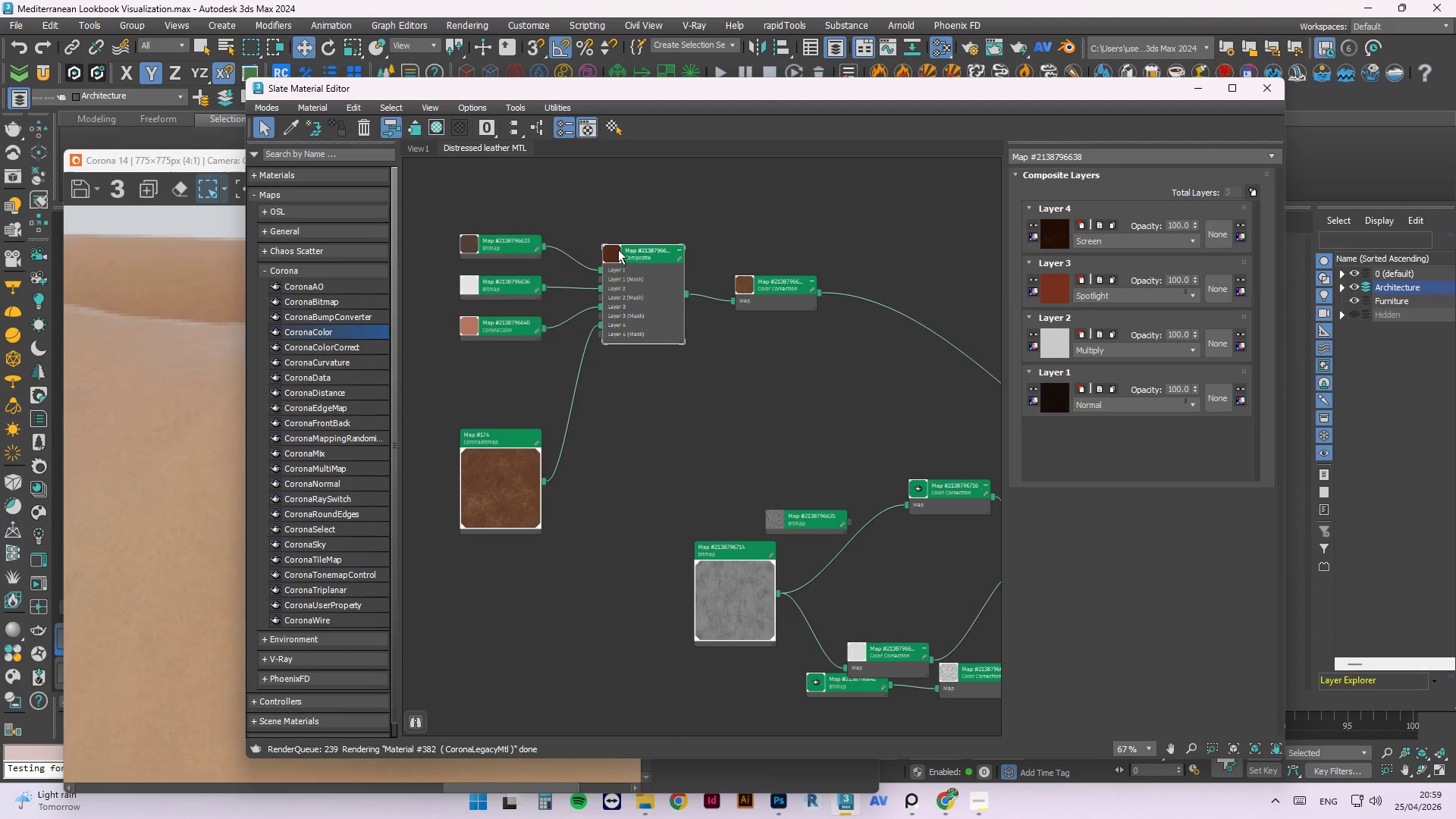 
right_click([618, 249])
 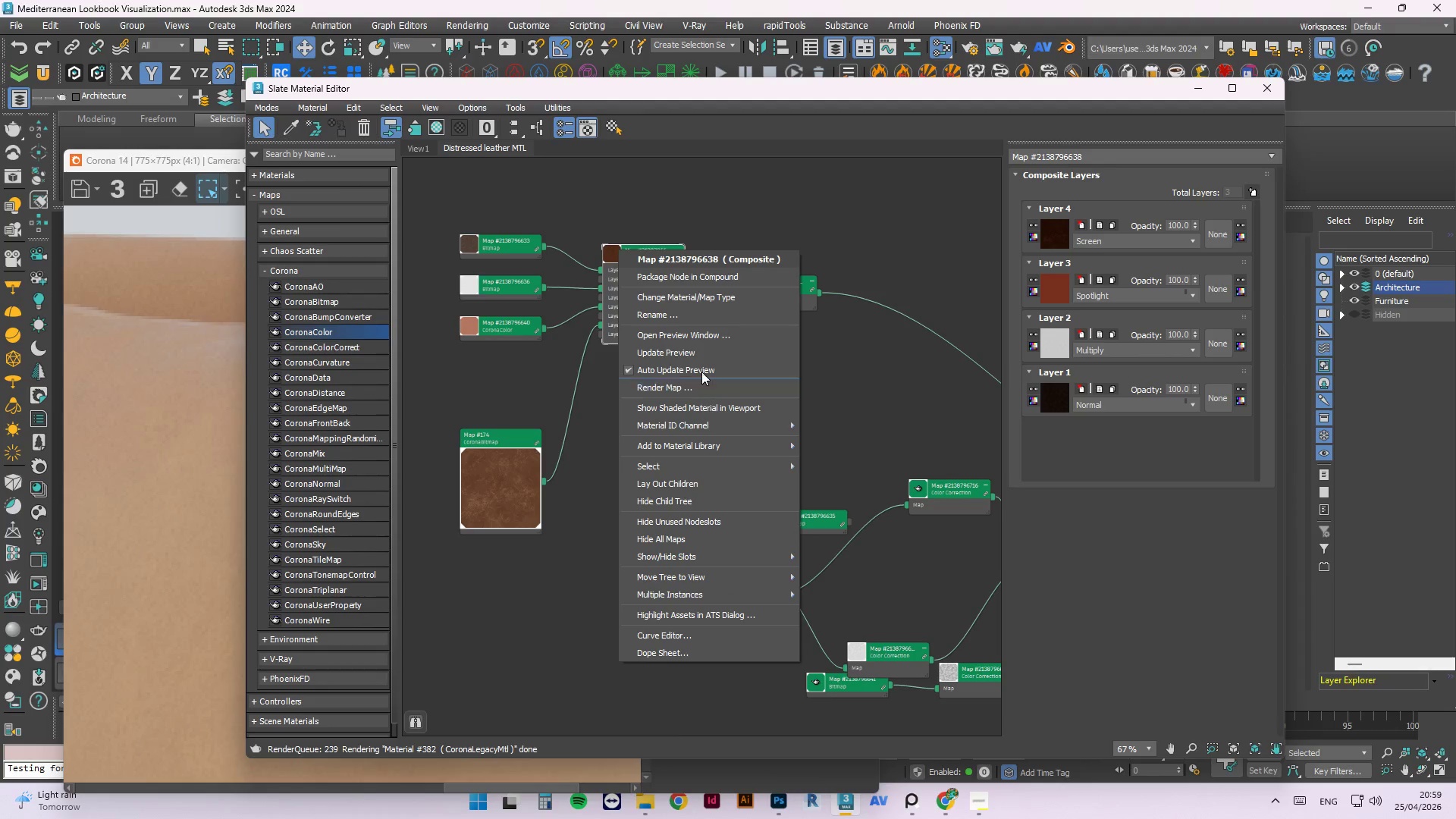 
left_click([699, 353])
 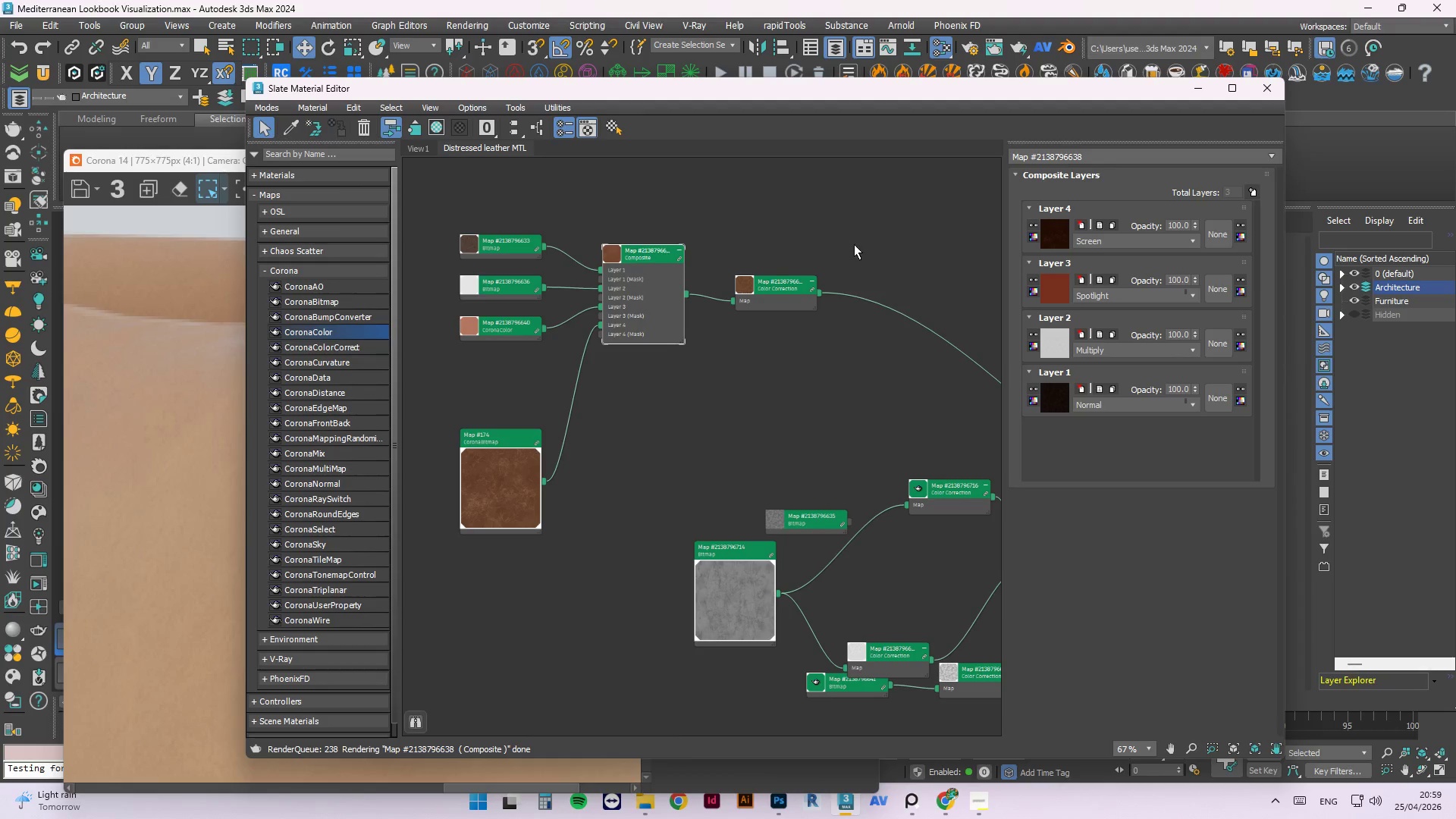 
scroll: coordinate [118, 359], scroll_direction: down, amount: 1.0
 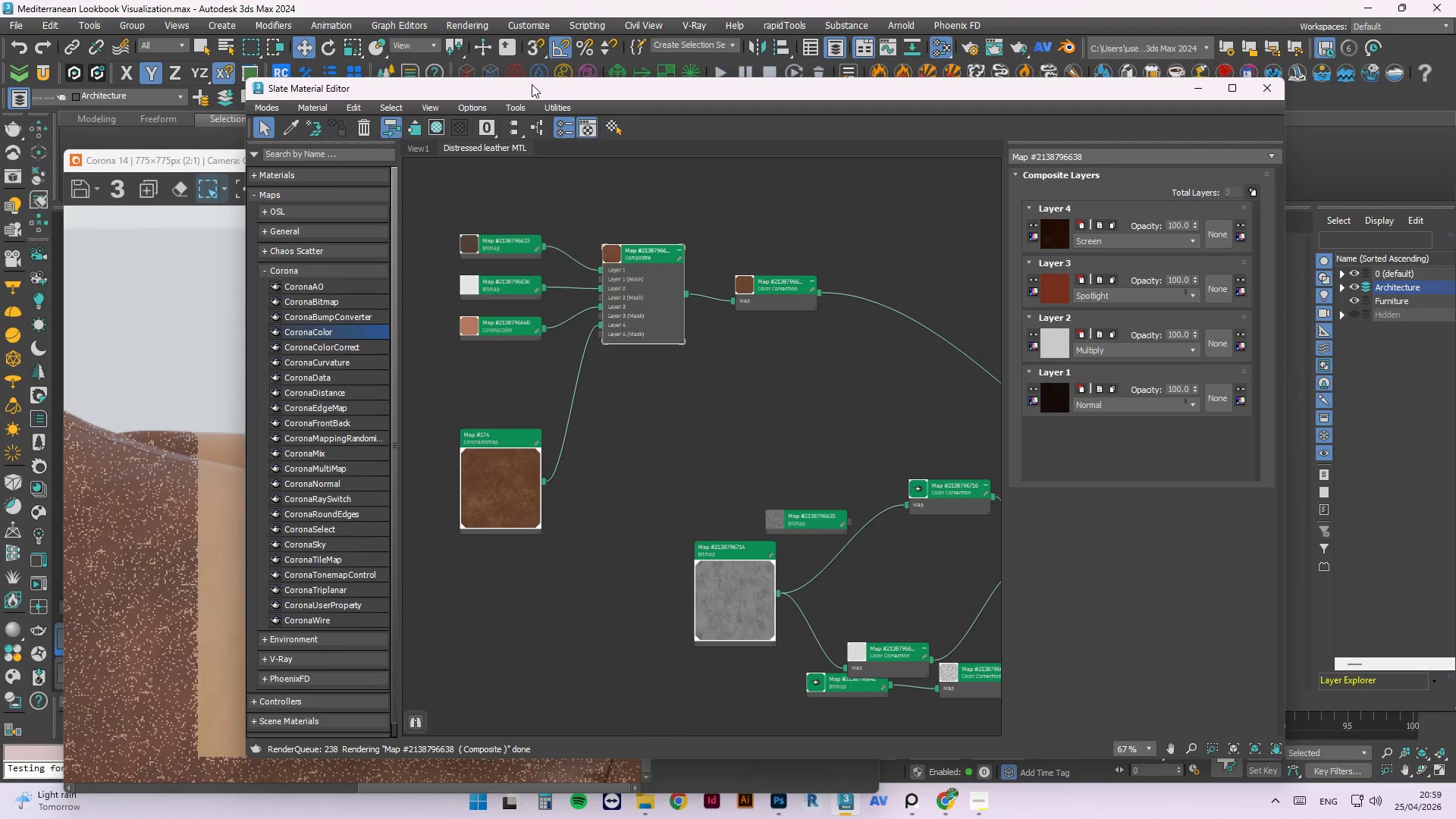 
left_click_drag(start_coordinate=[538, 84], to_coordinate=[759, 139])
 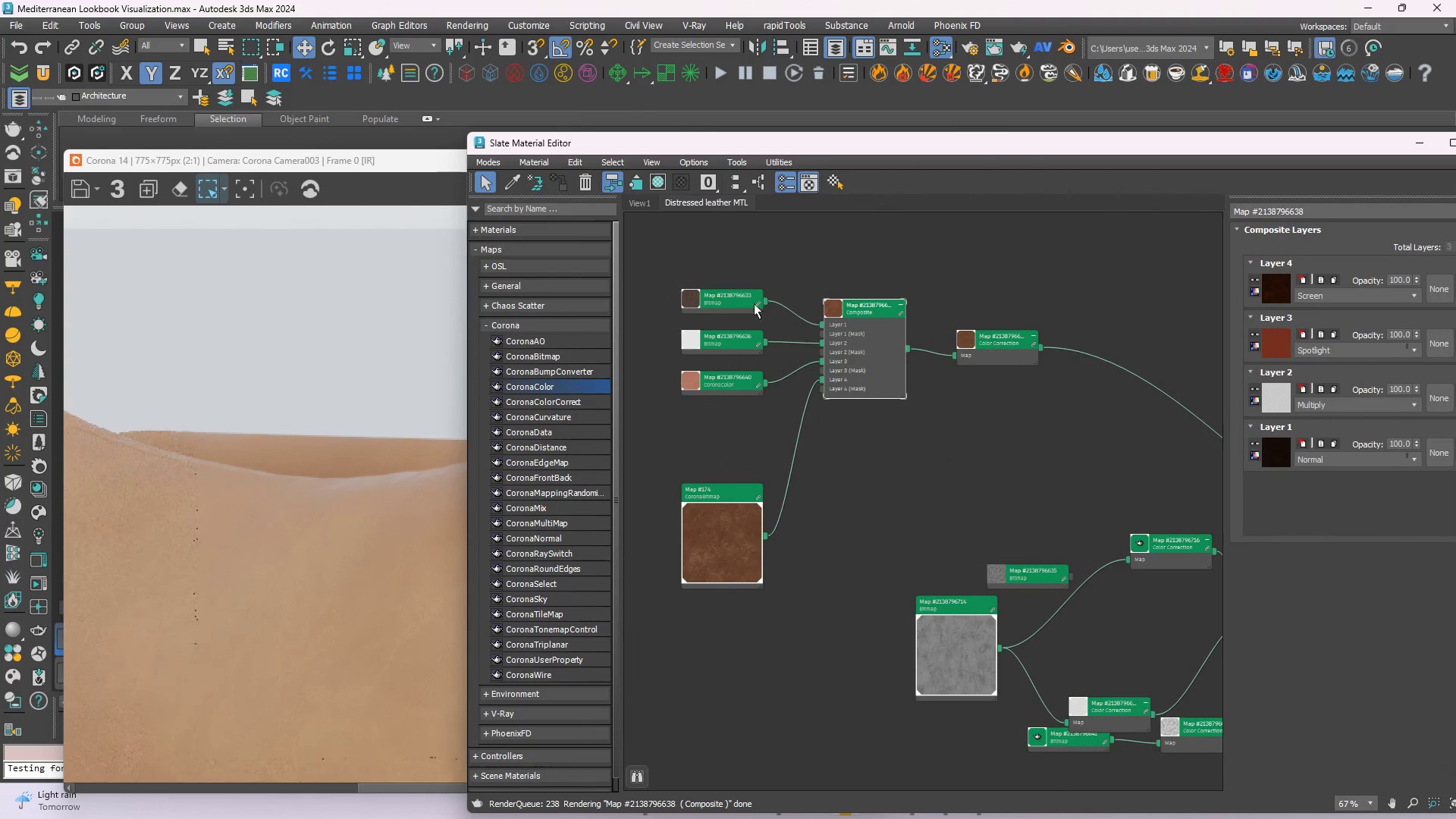 
scroll: coordinate [858, 335], scroll_direction: up, amount: 1.0
 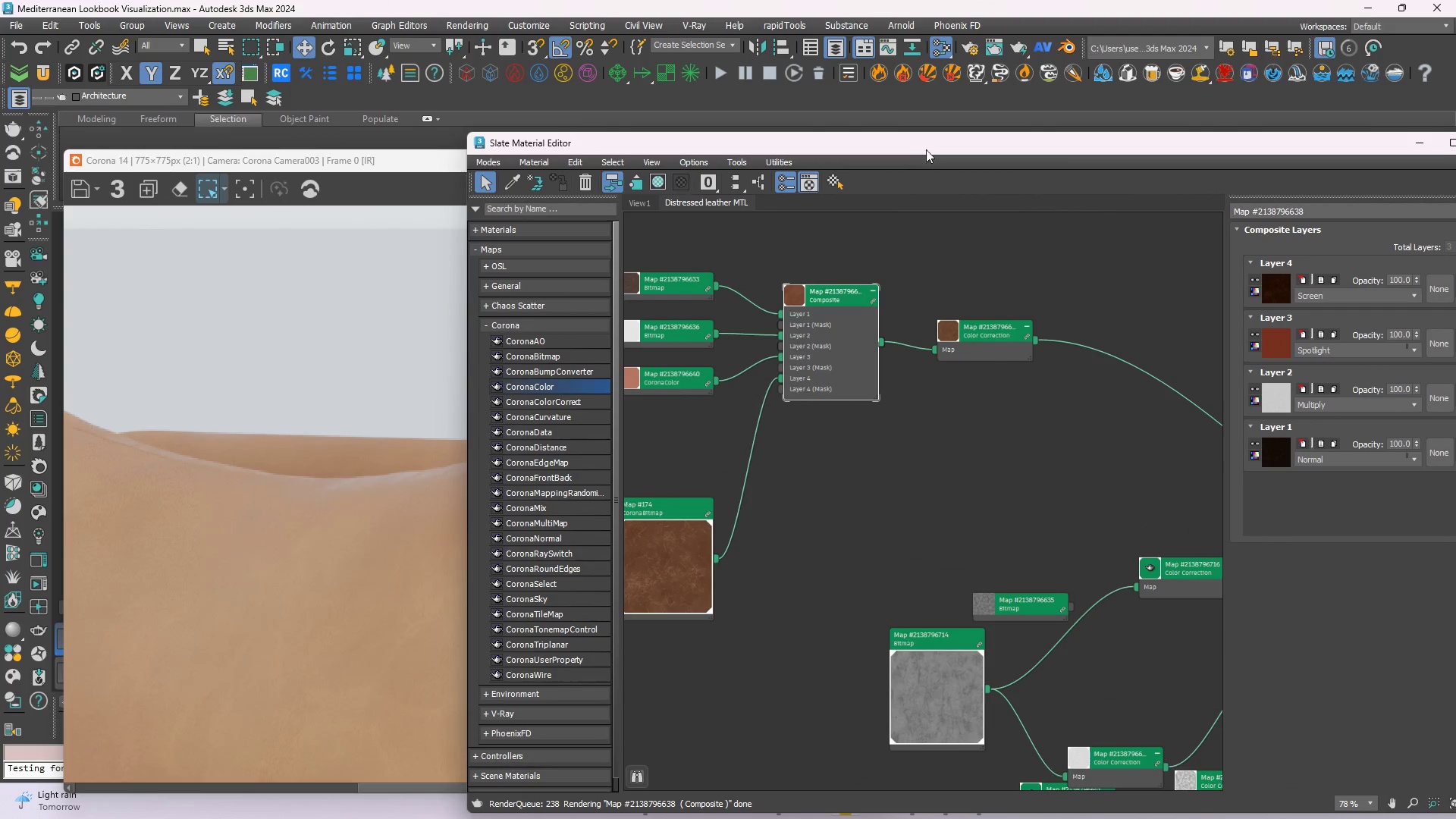 
left_click_drag(start_coordinate=[928, 148], to_coordinate=[757, 97])
 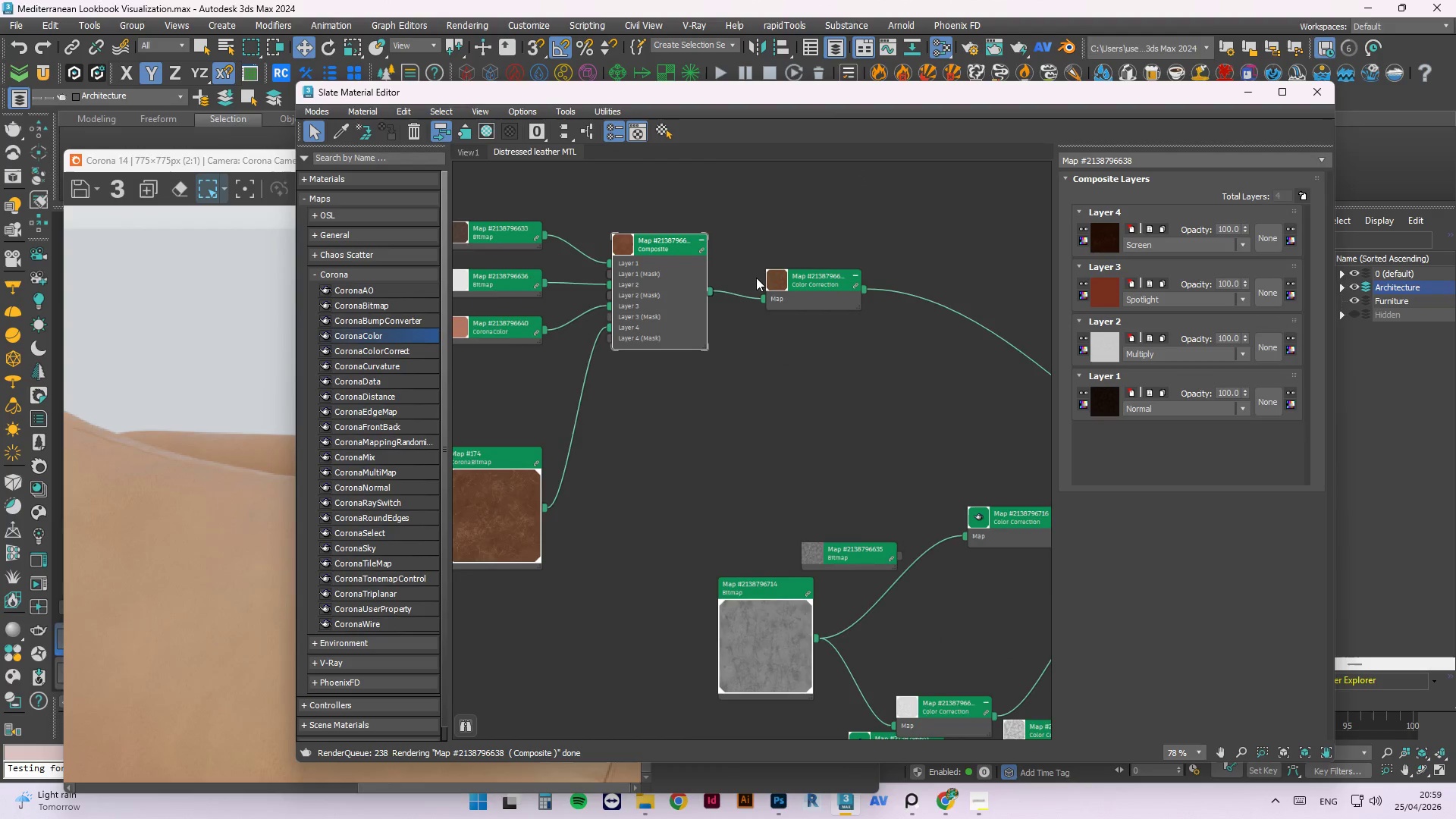 
scroll: coordinate [692, 322], scroll_direction: down, amount: 4.0
 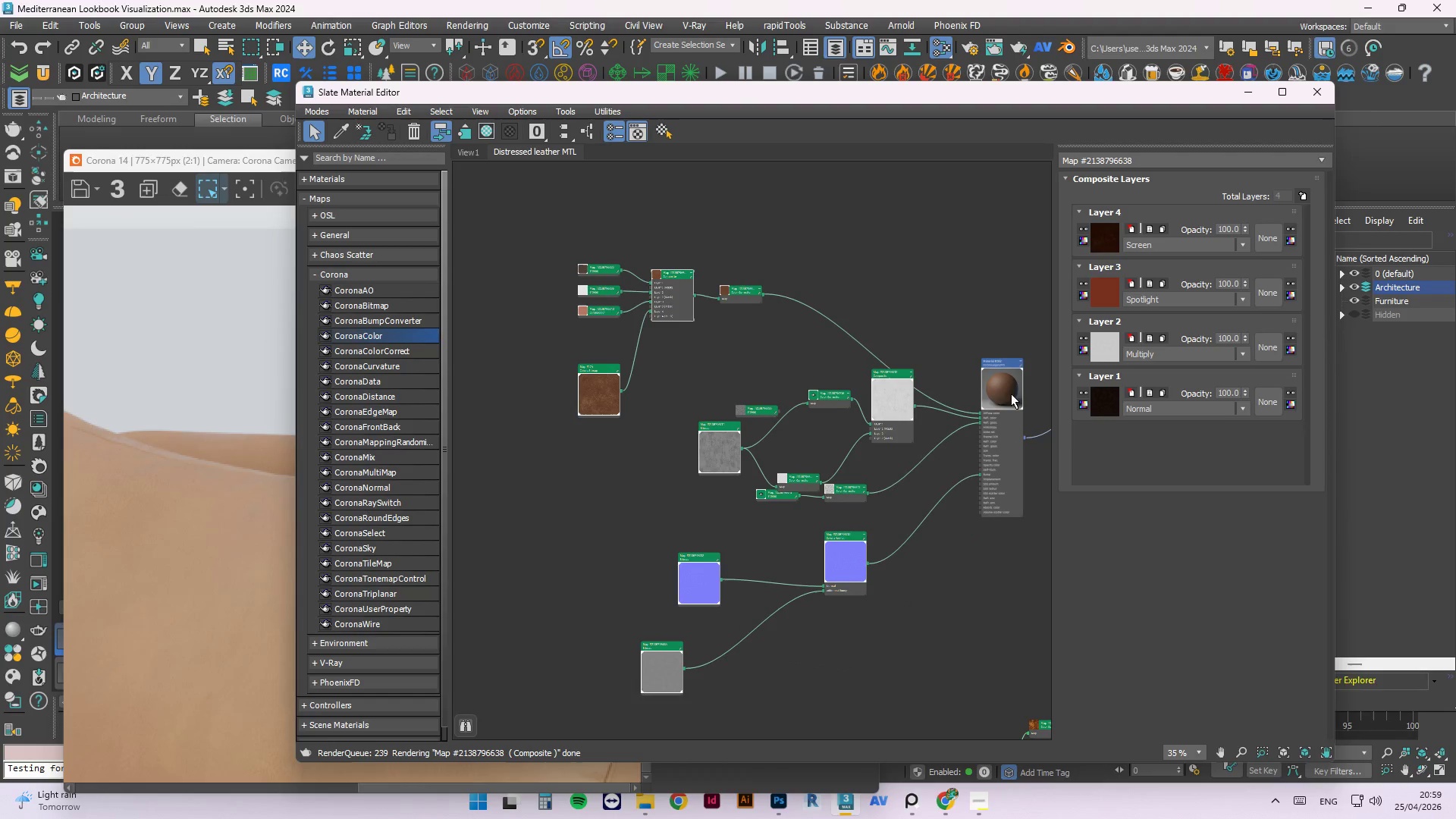 
right_click([1003, 389])
 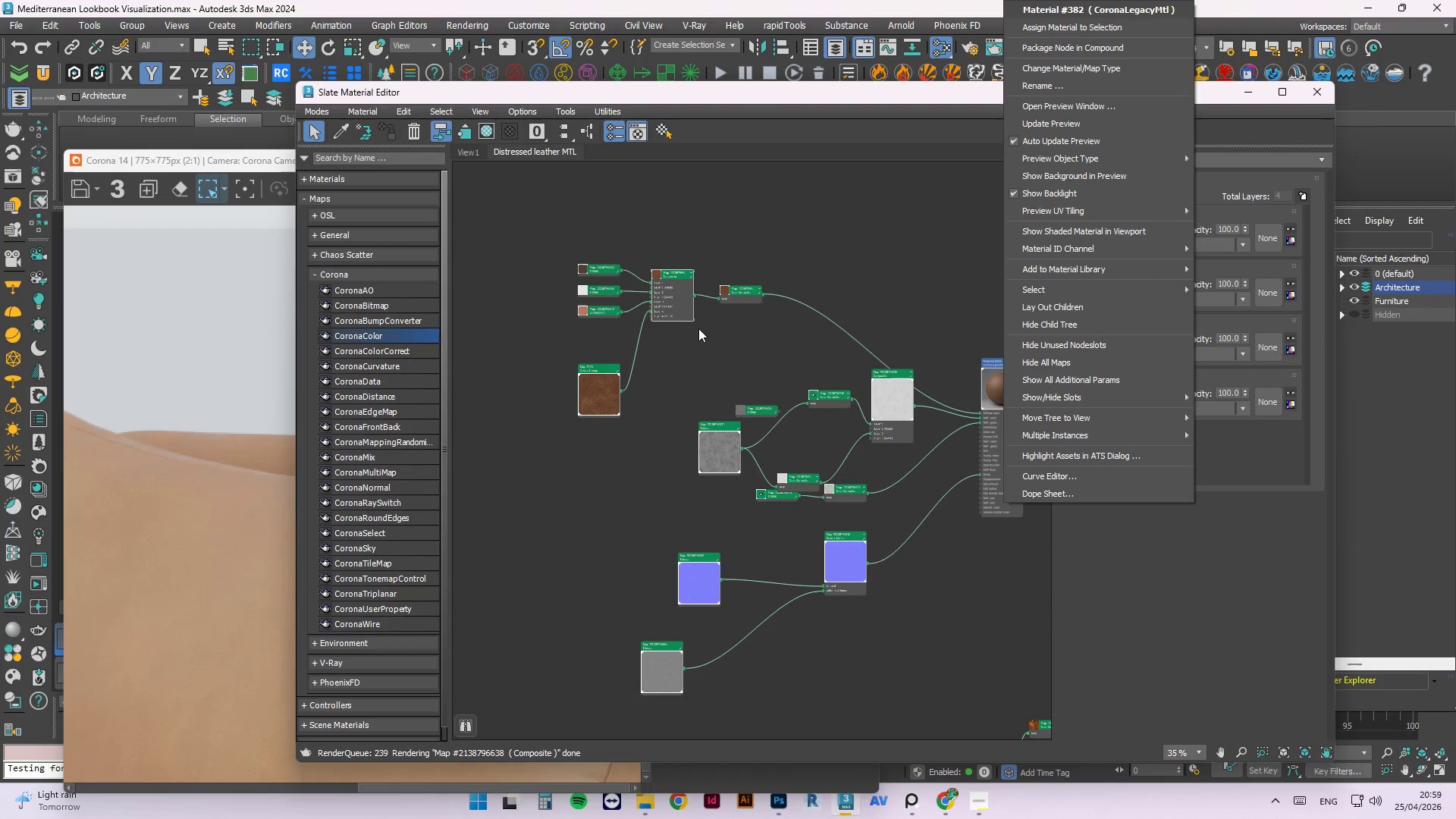 
left_click([690, 359])
 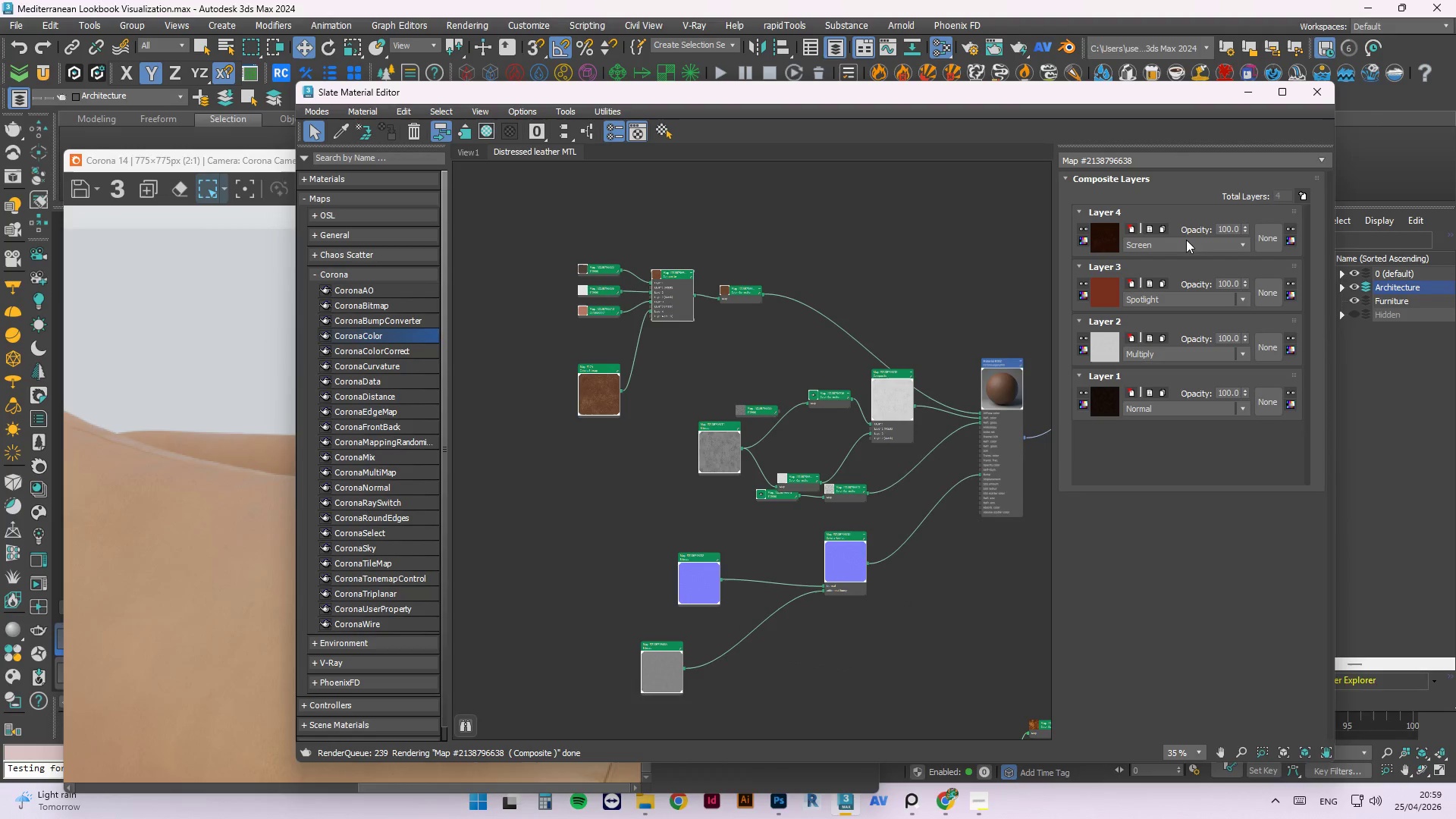 
double_click([1222, 229])
 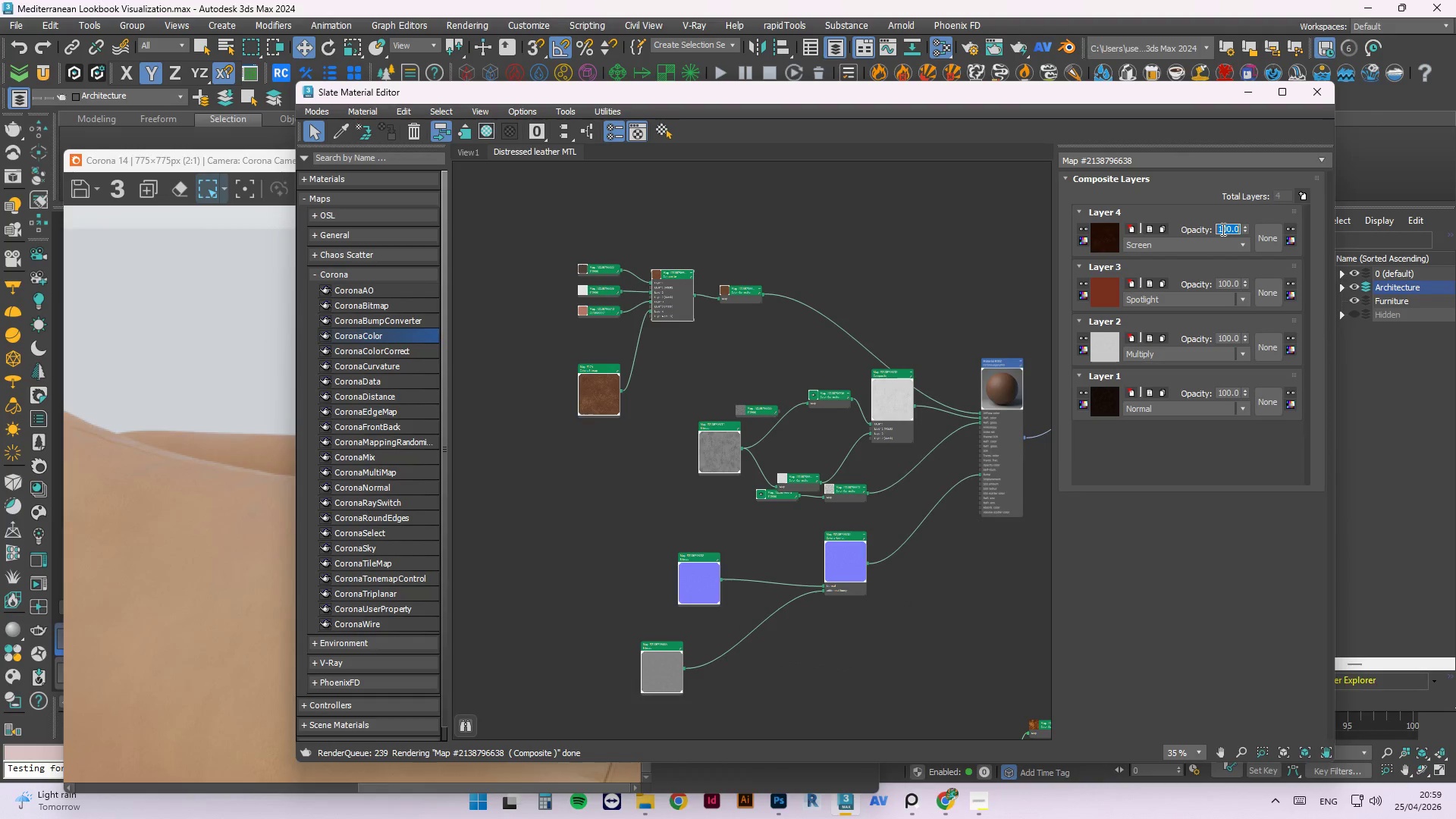 
key(Numpad2)
 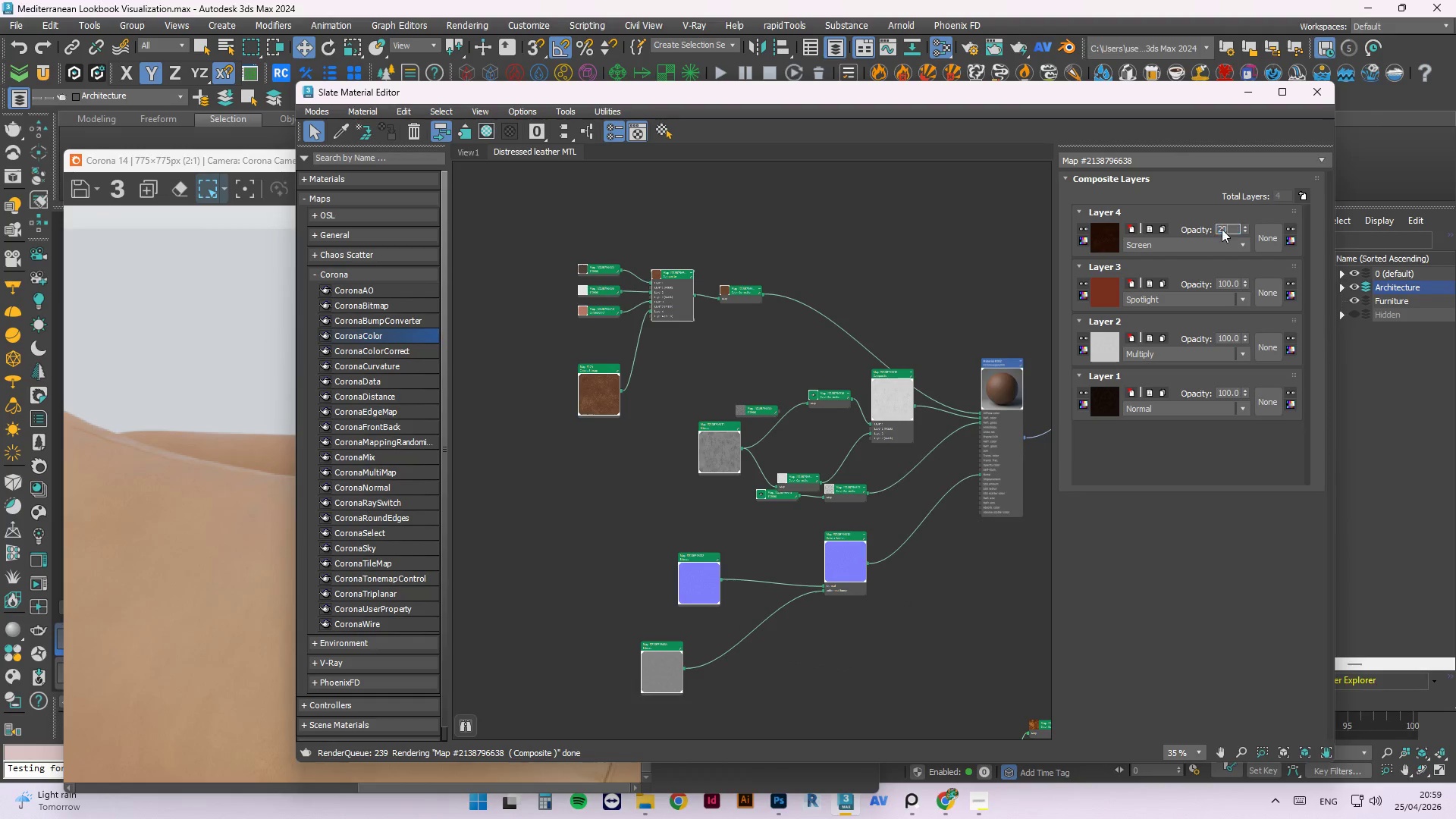 
key(Numpad0)
 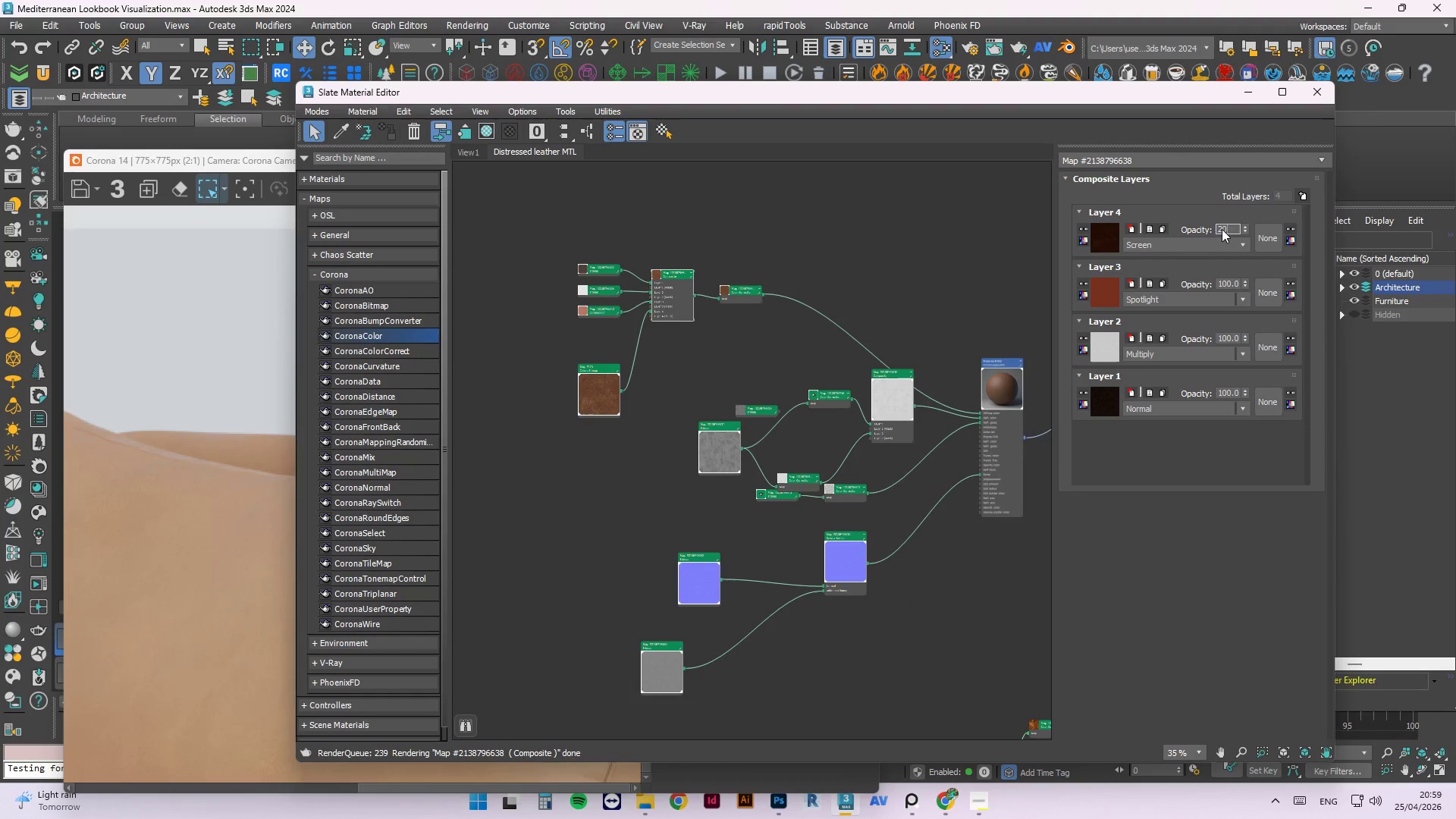 
key(NumpadEnter)
 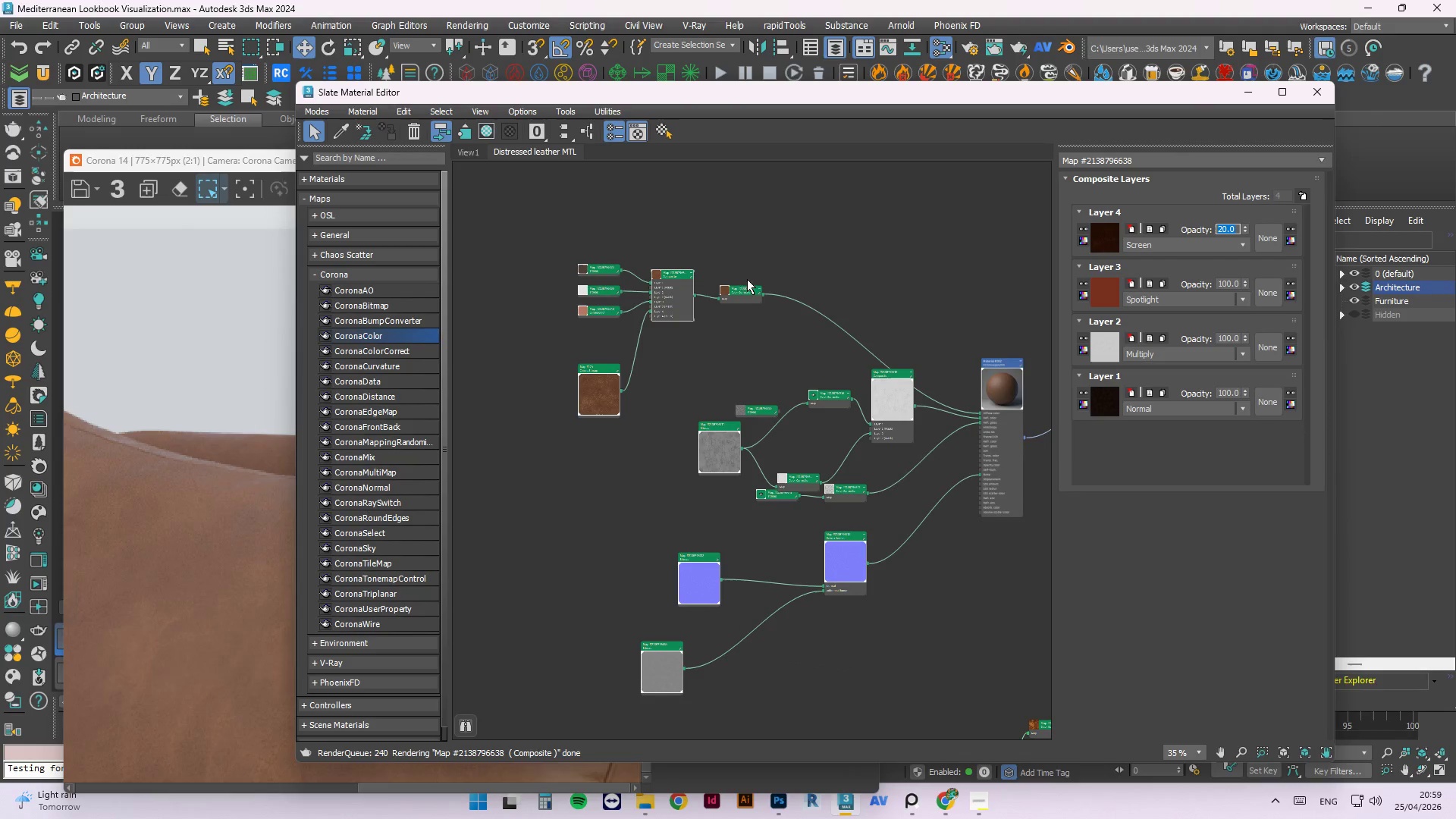 
scroll: coordinate [659, 301], scroll_direction: up, amount: 2.0
 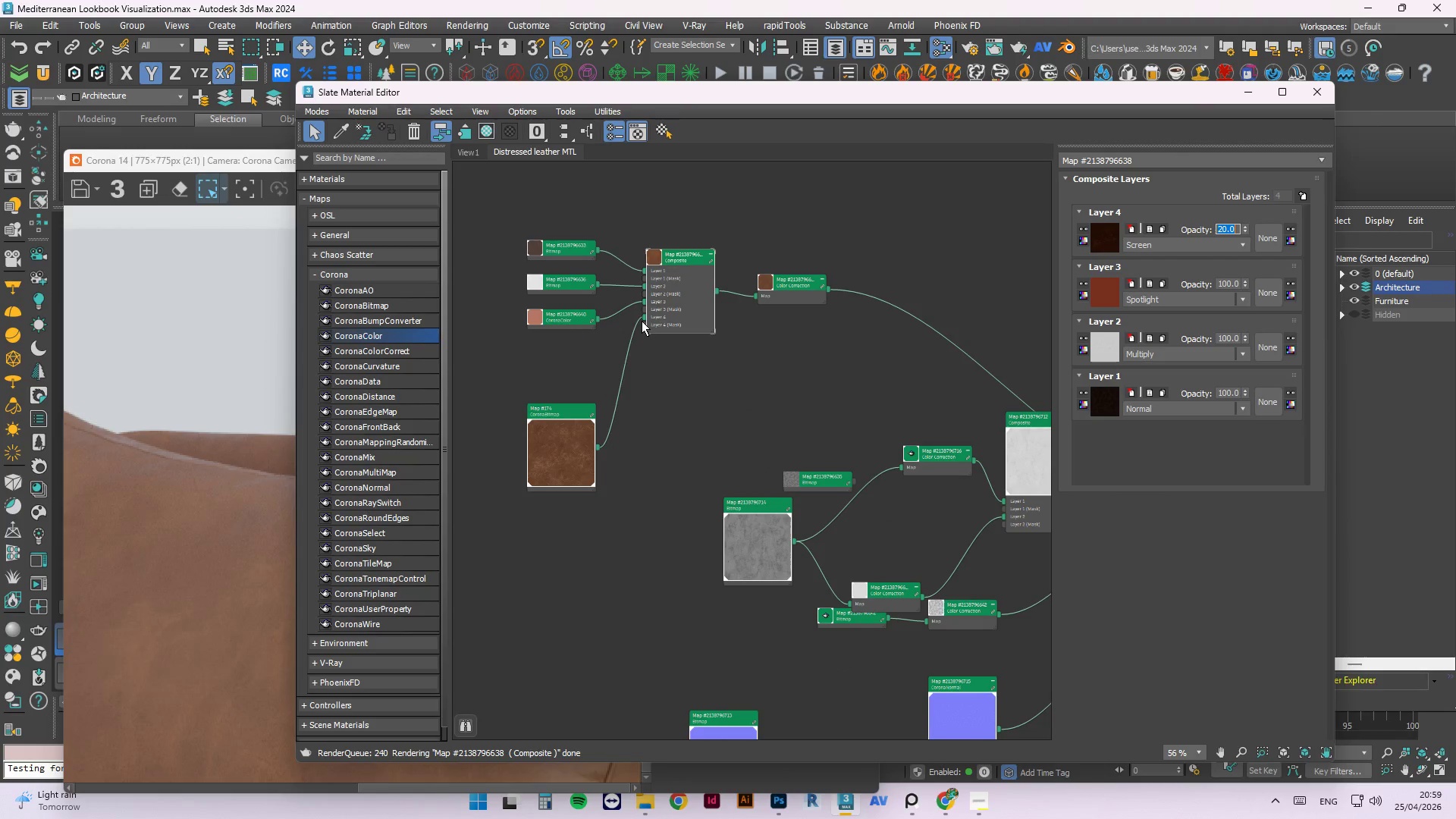 
left_click_drag(start_coordinate=[642, 319], to_coordinate=[635, 369])
 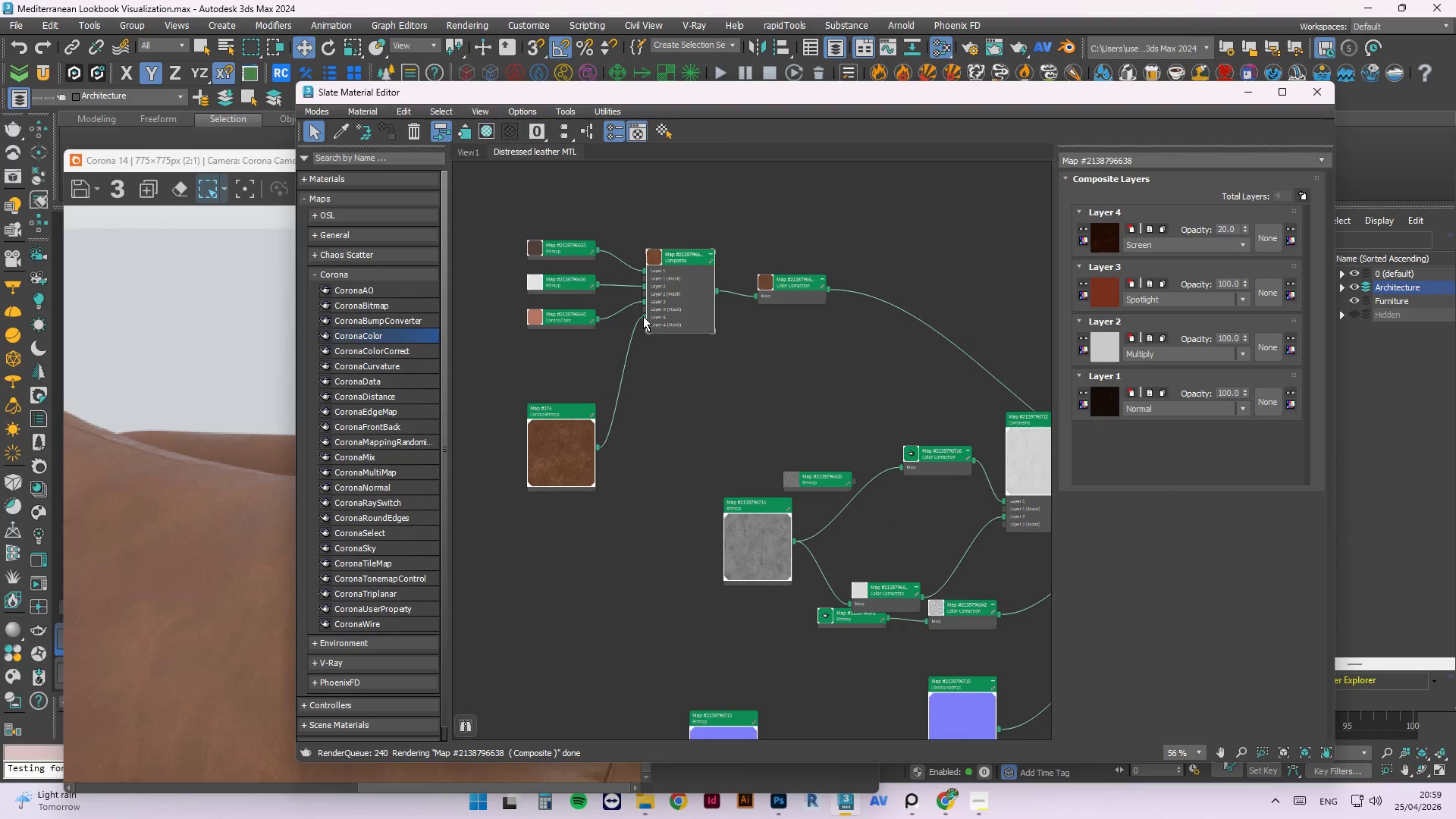 
left_click_drag(start_coordinate=[643, 315], to_coordinate=[649, 318])
 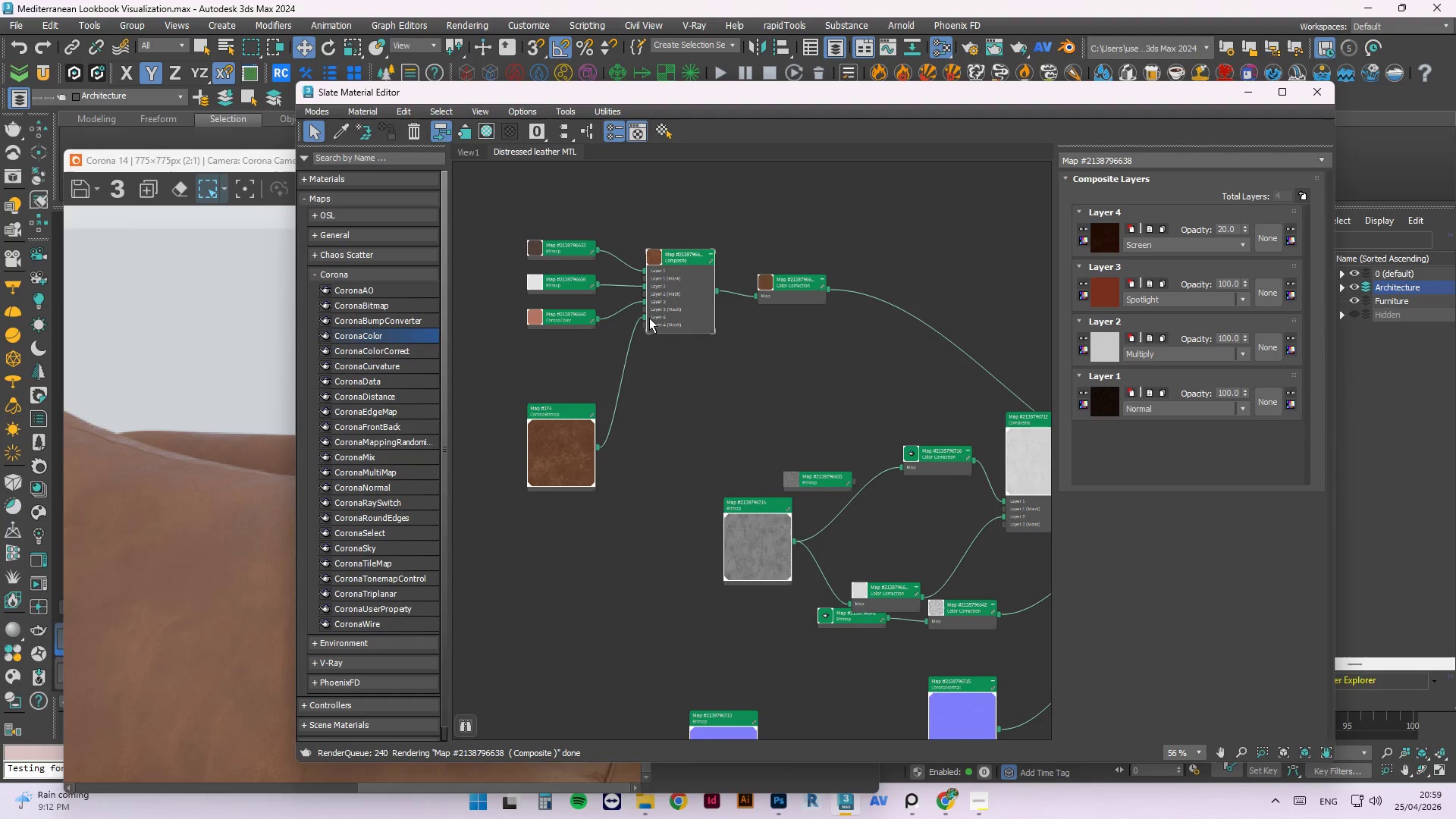 
wait(14.92)
 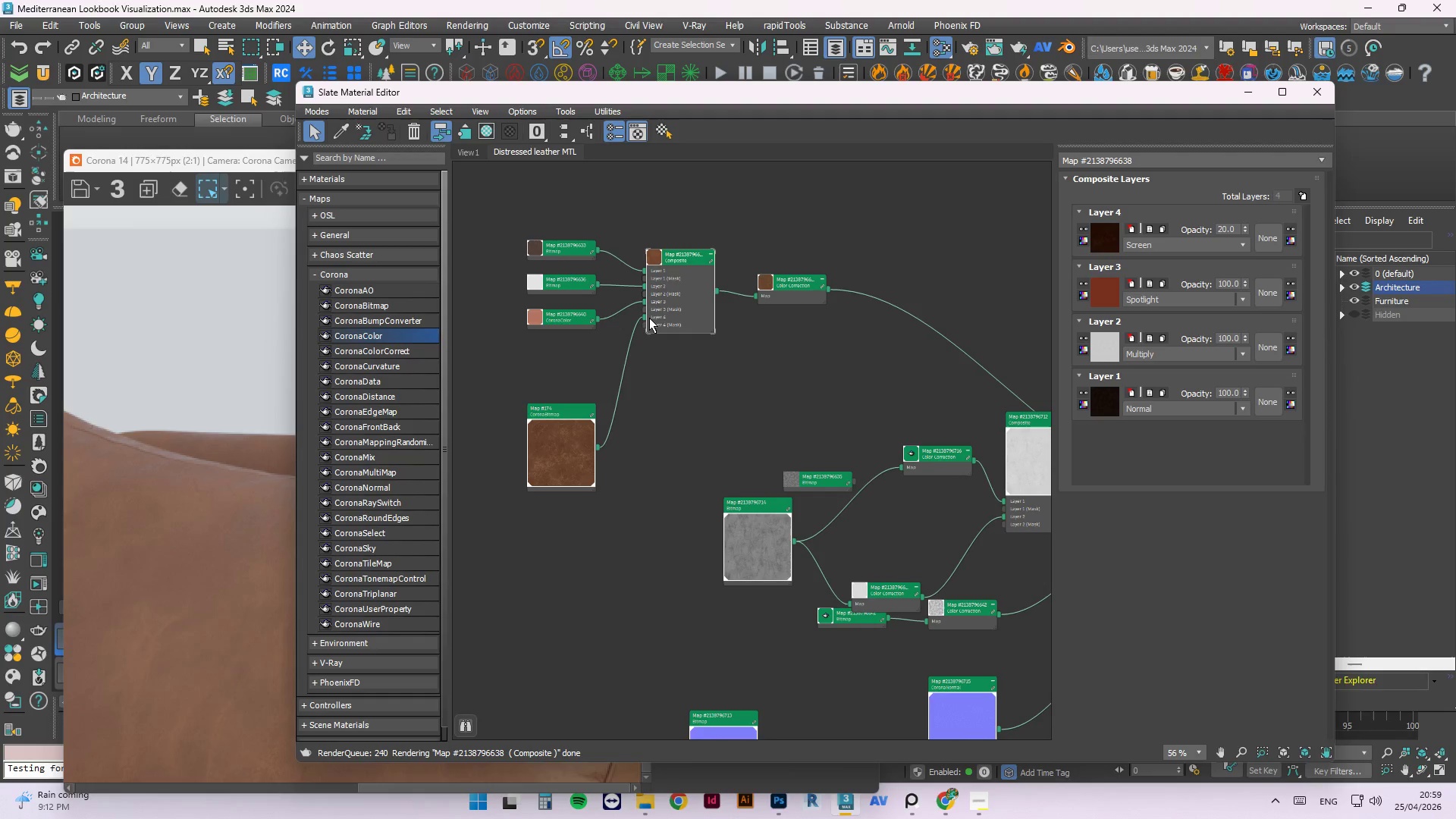 
left_click([871, 383])
 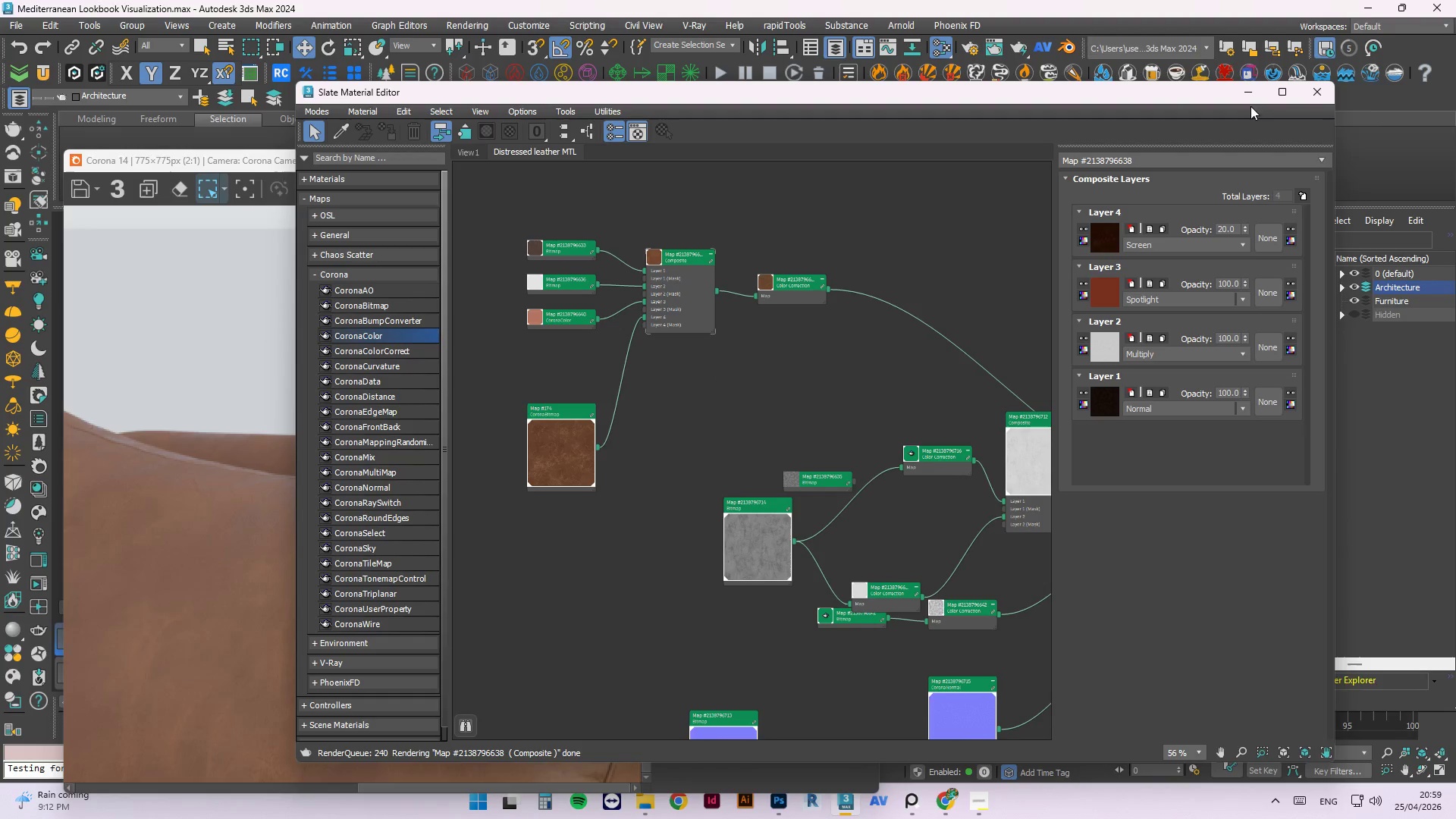 
left_click([1245, 93])
 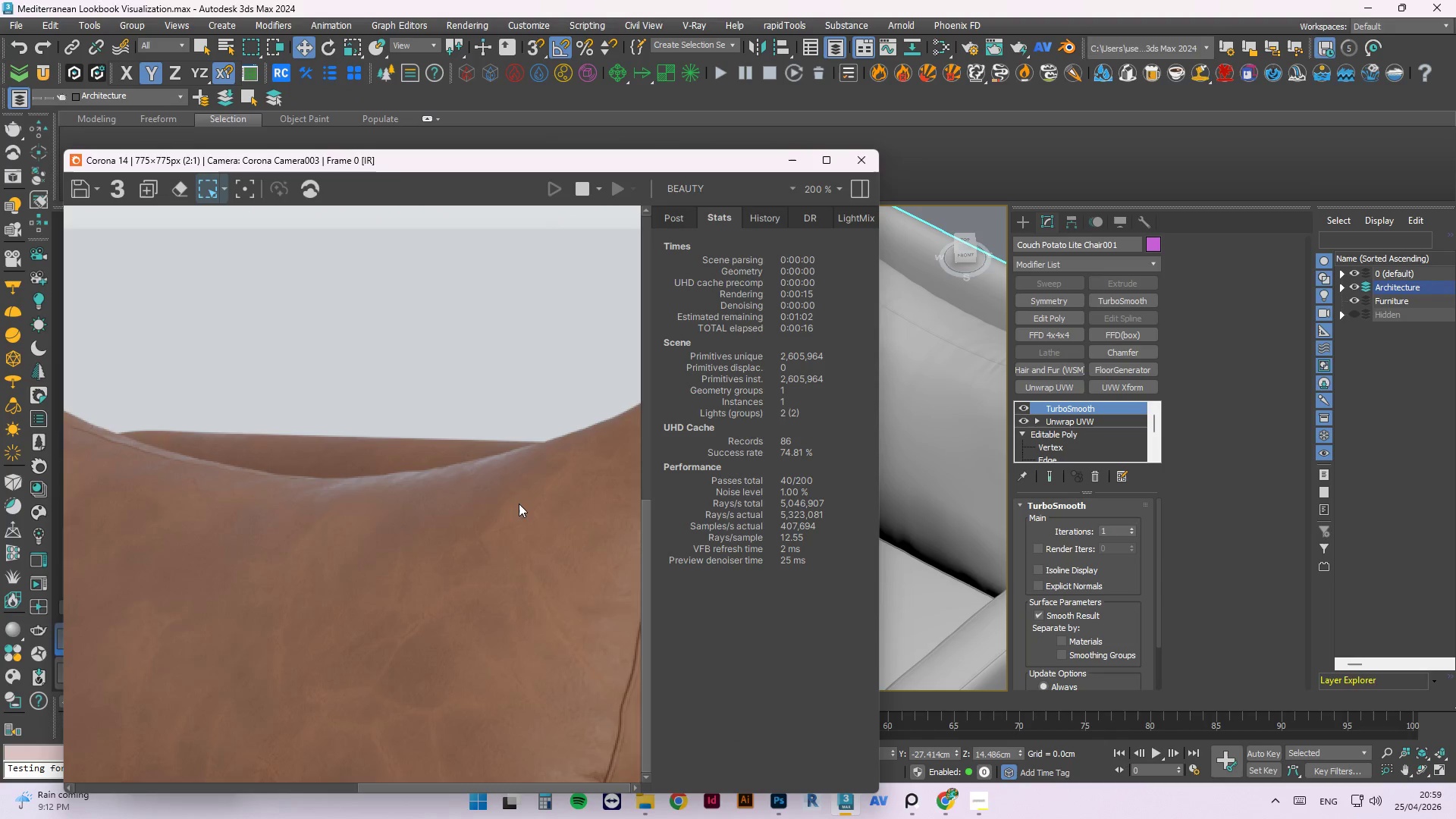 
scroll: coordinate [370, 466], scroll_direction: down, amount: 1.0
 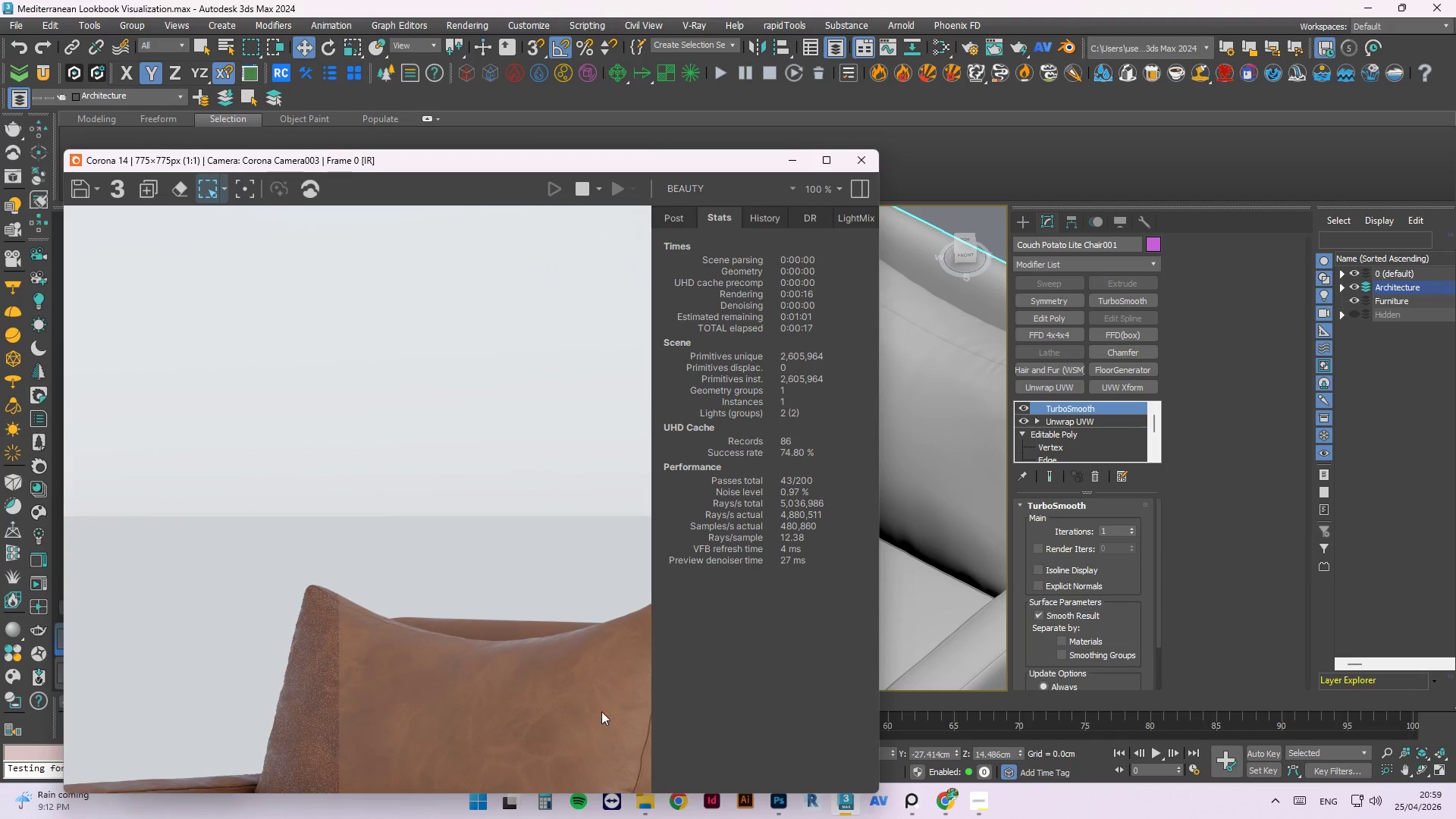 
scroll: coordinate [592, 727], scroll_direction: up, amount: 1.0
 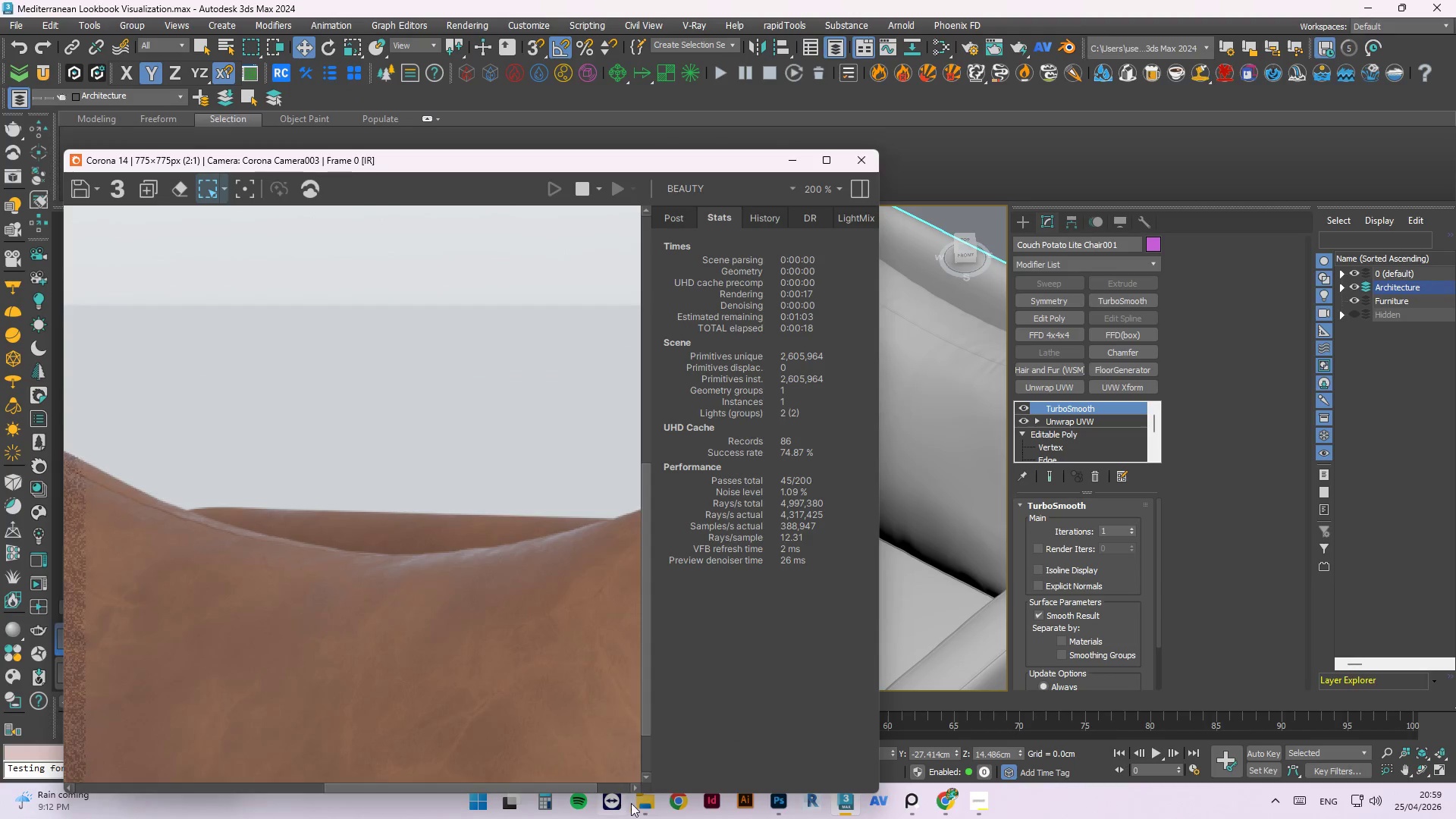 
left_click([637, 801])
 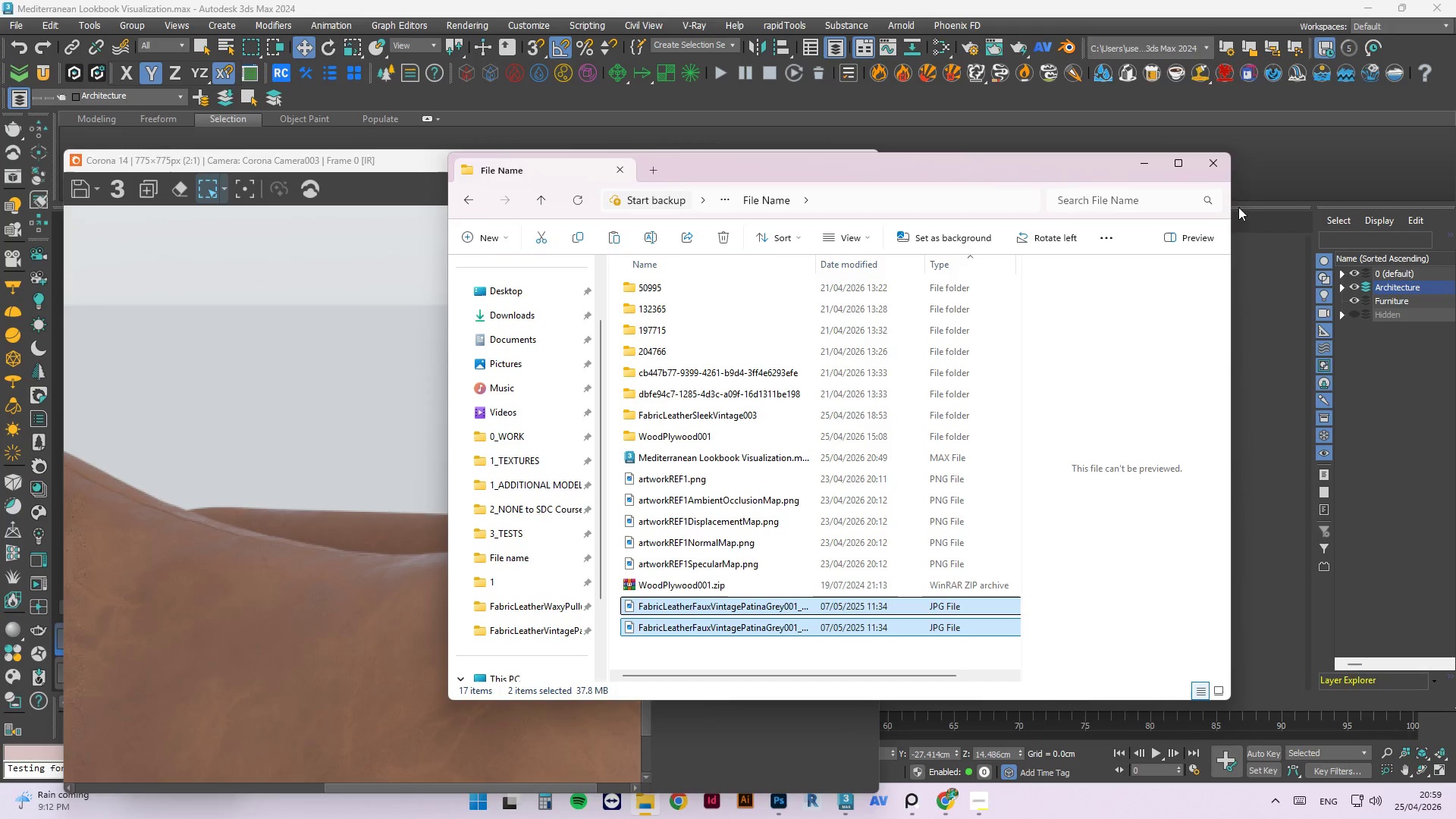 
left_click([1141, 162])
 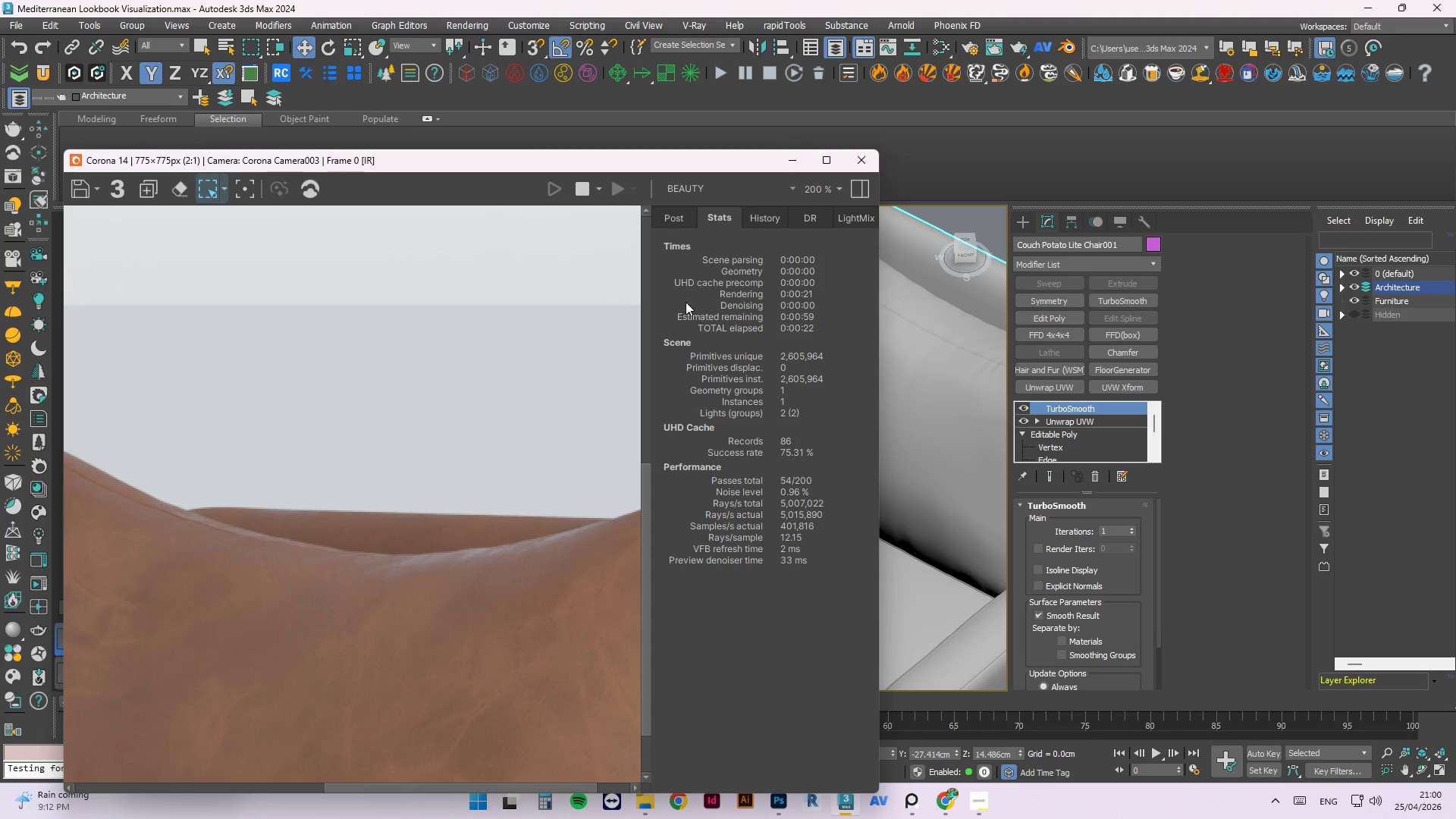 
scroll: coordinate [359, 431], scroll_direction: down, amount: 1.0
 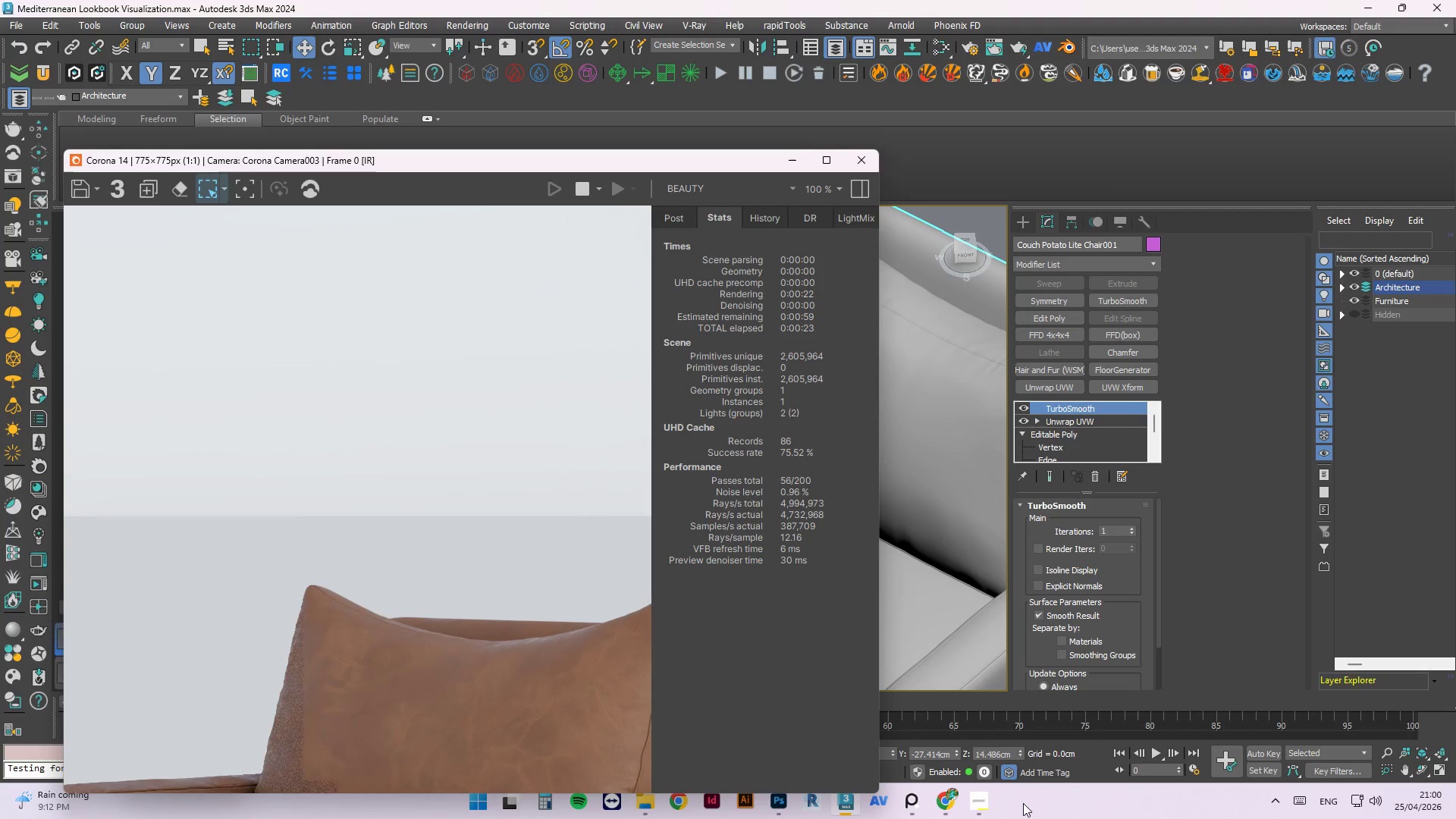 
left_click([974, 814])